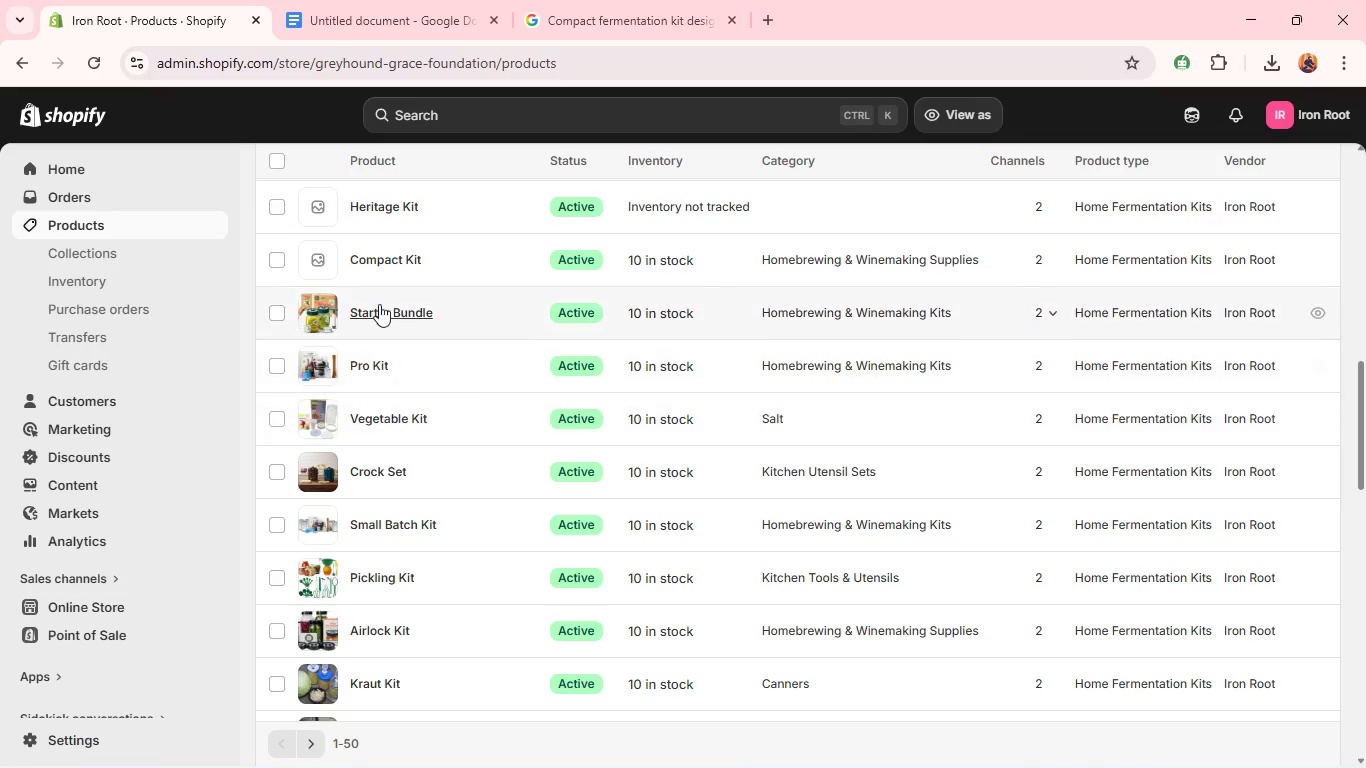 
left_click([398, 255])
 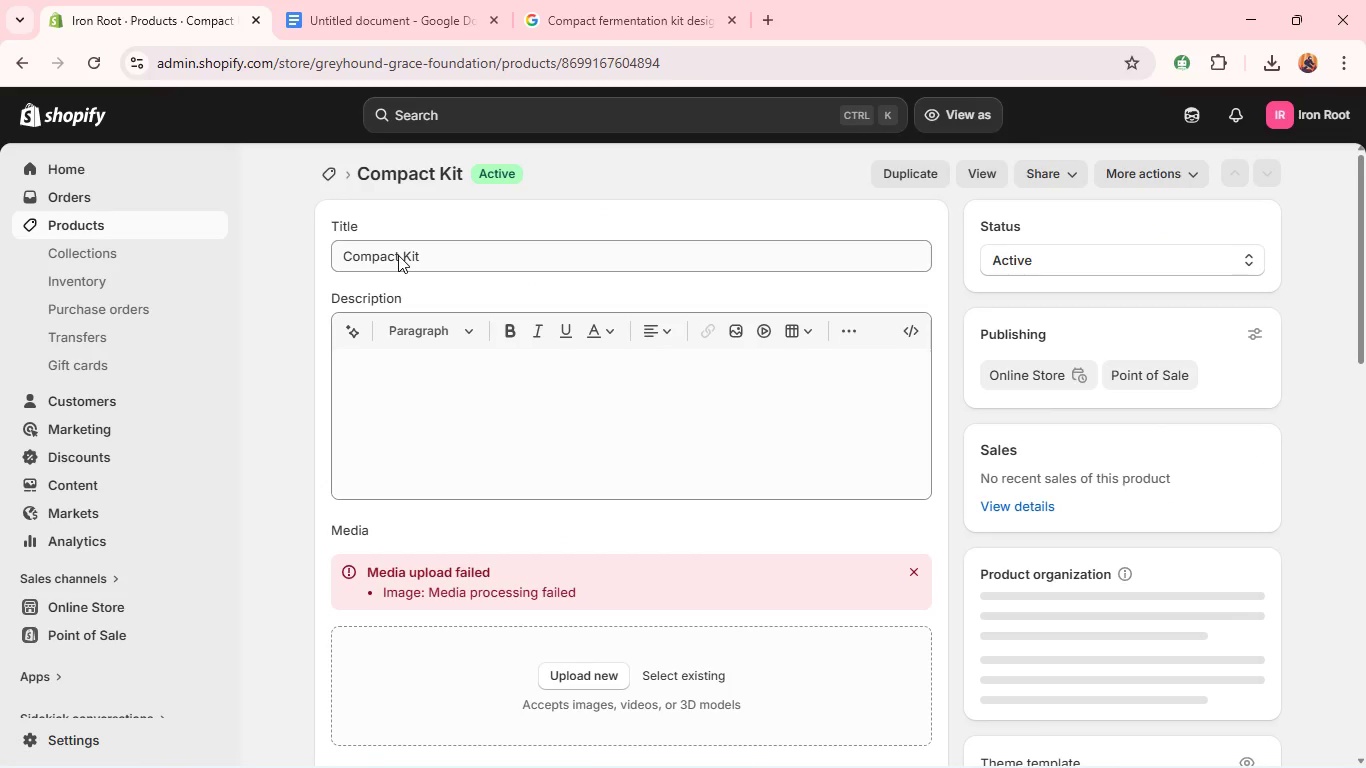 
scroll: coordinate [491, 534], scroll_direction: down, amount: 3.0
 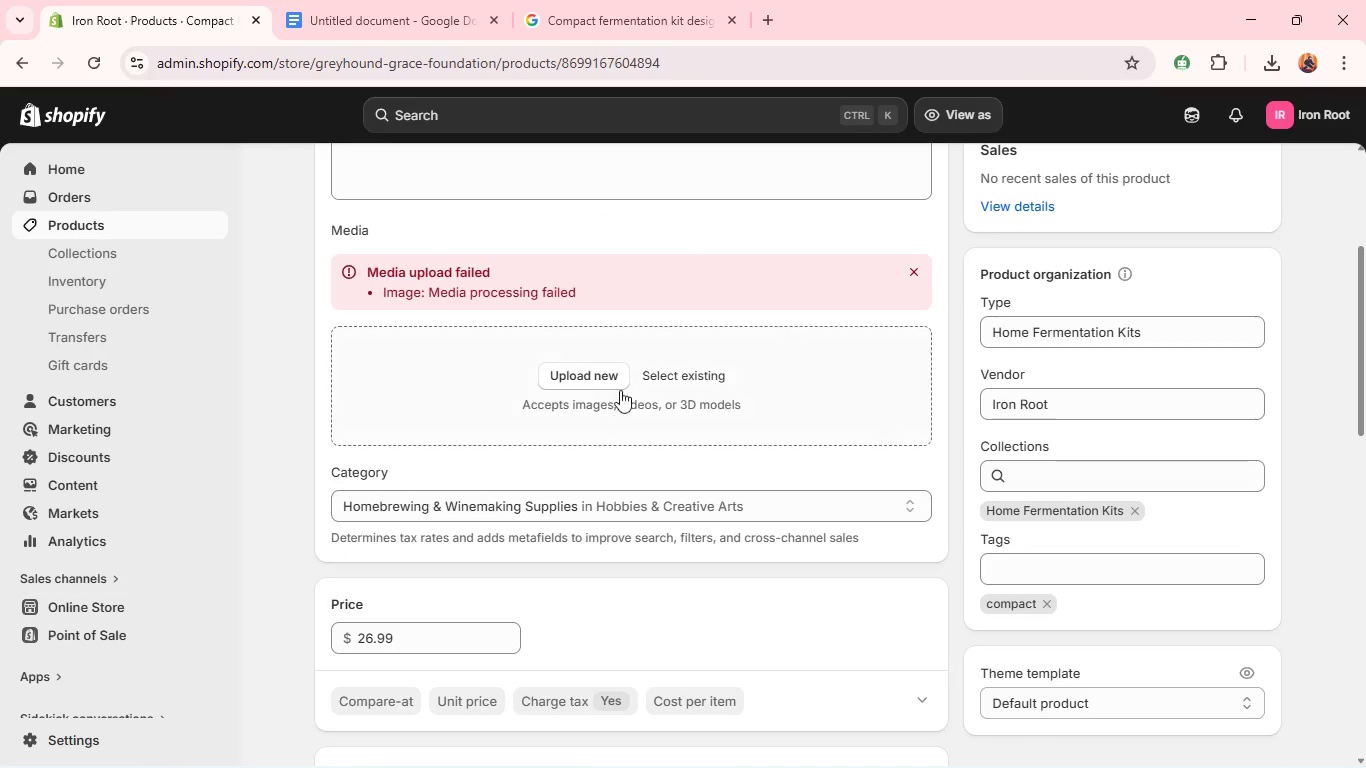 
left_click([621, 385])
 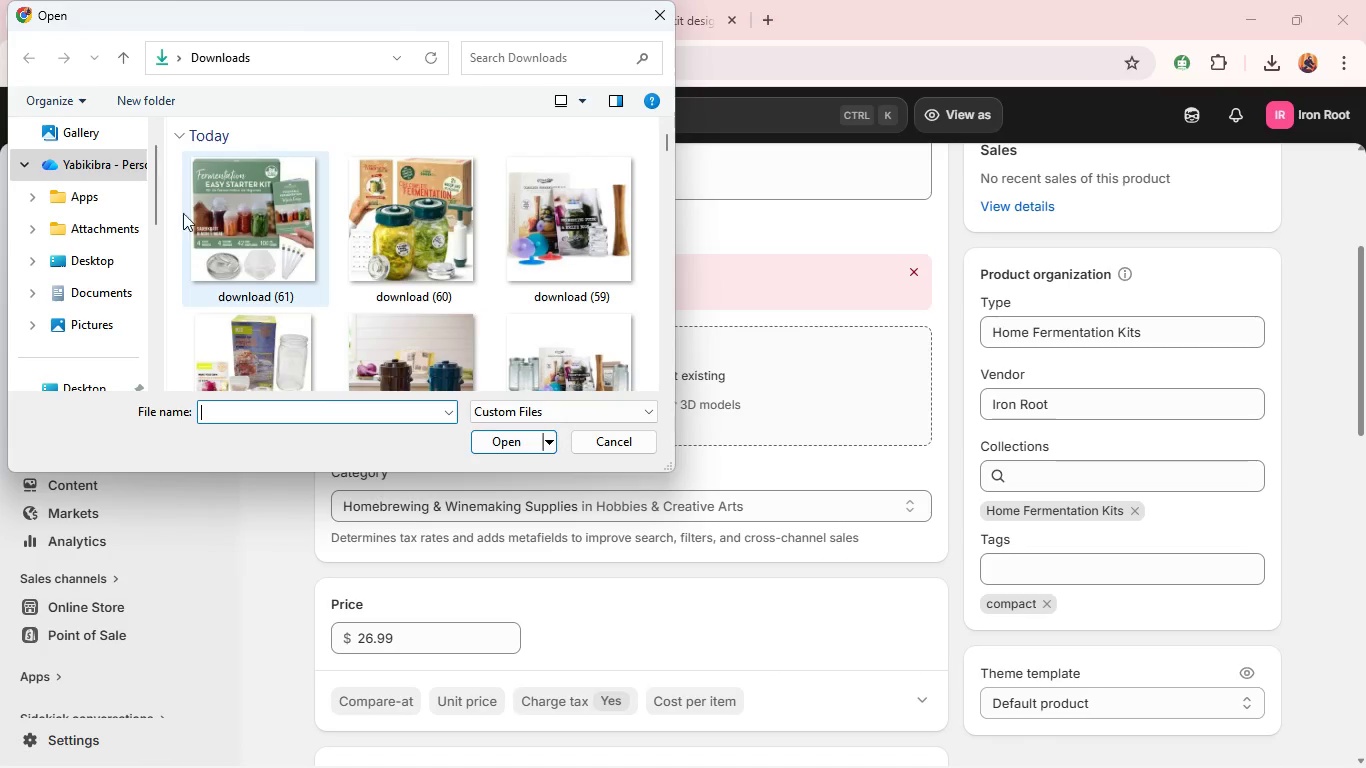 
left_click([217, 189])
 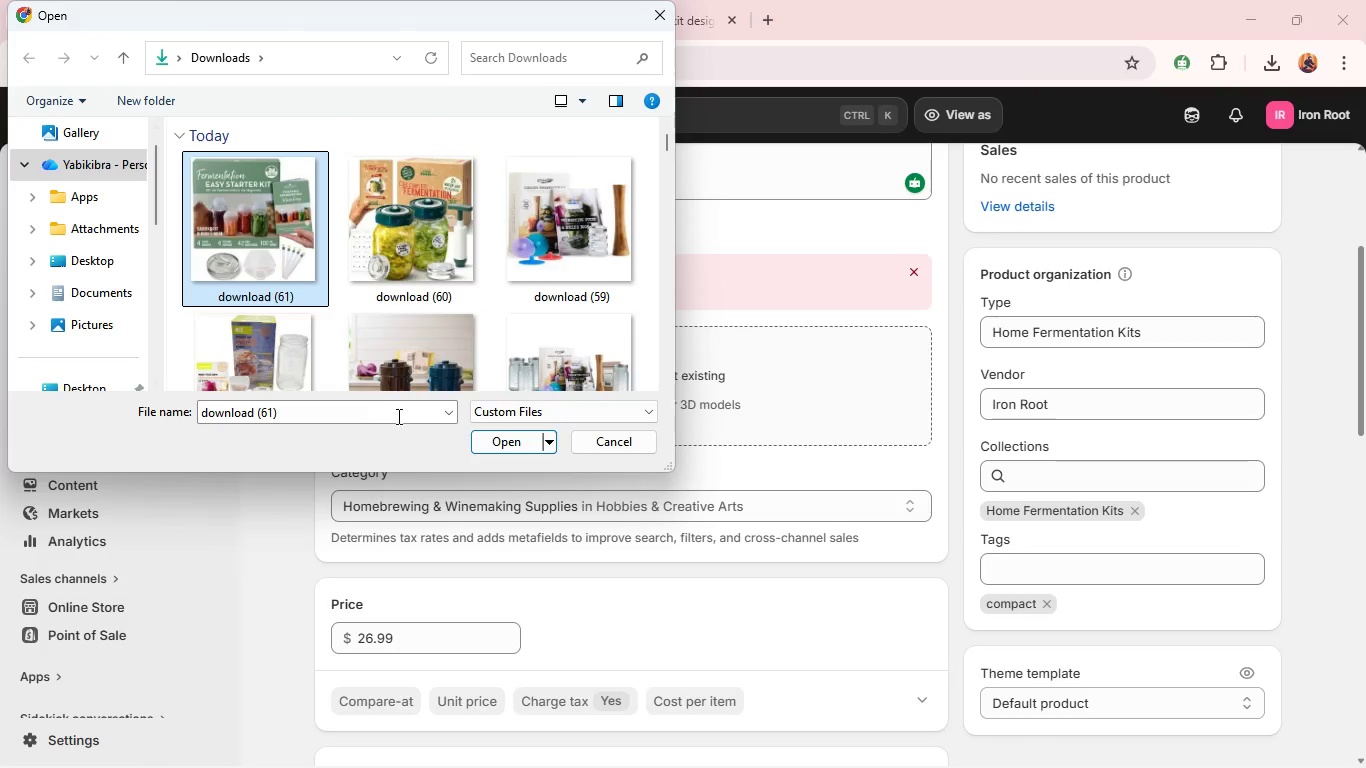 
left_click([500, 443])
 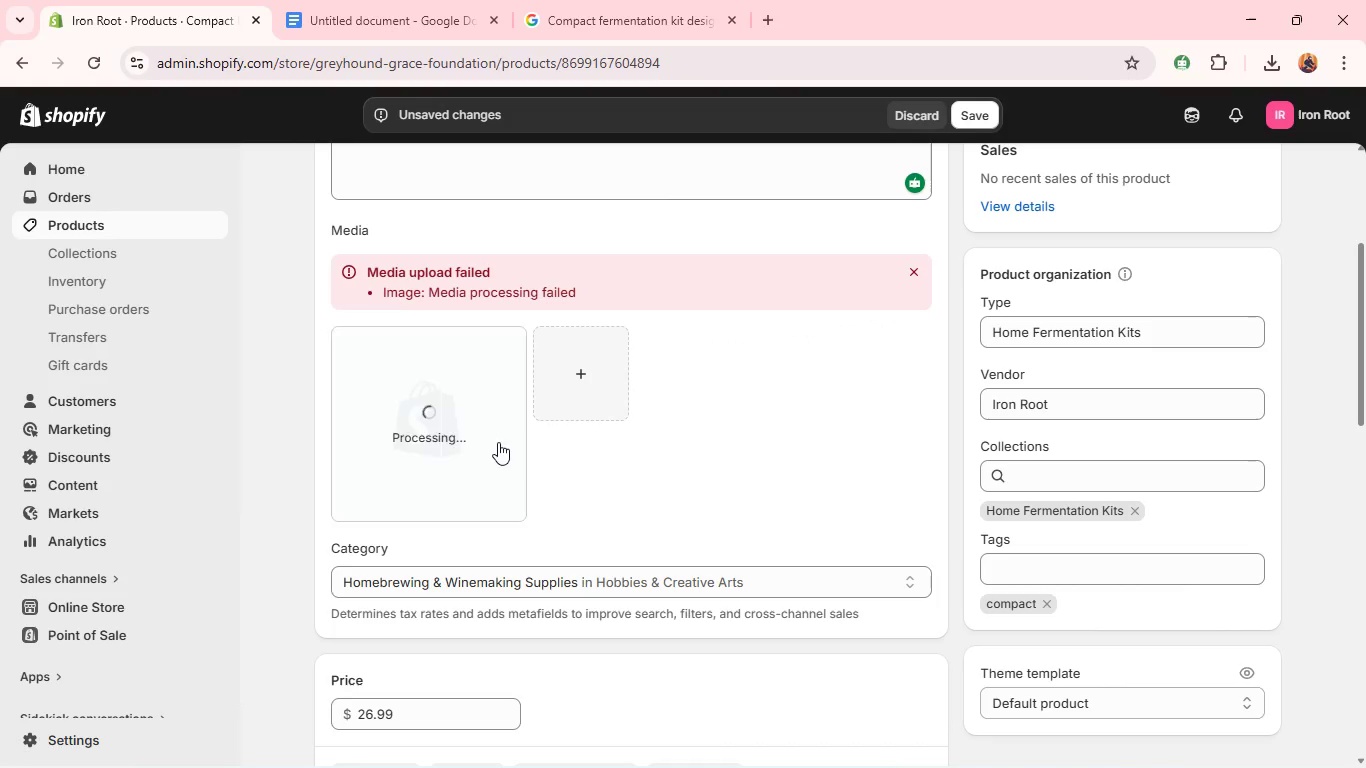 
wait(6.47)
 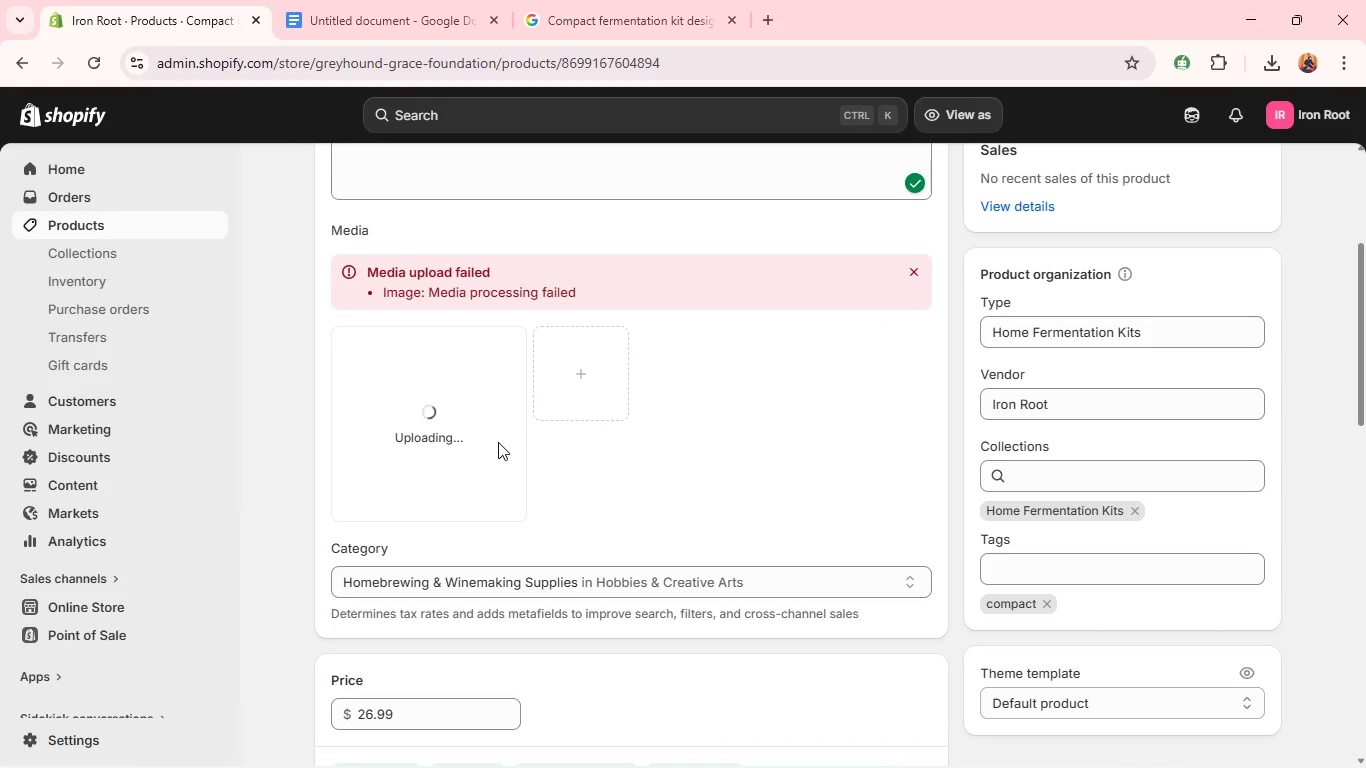 
left_click([372, 440])
 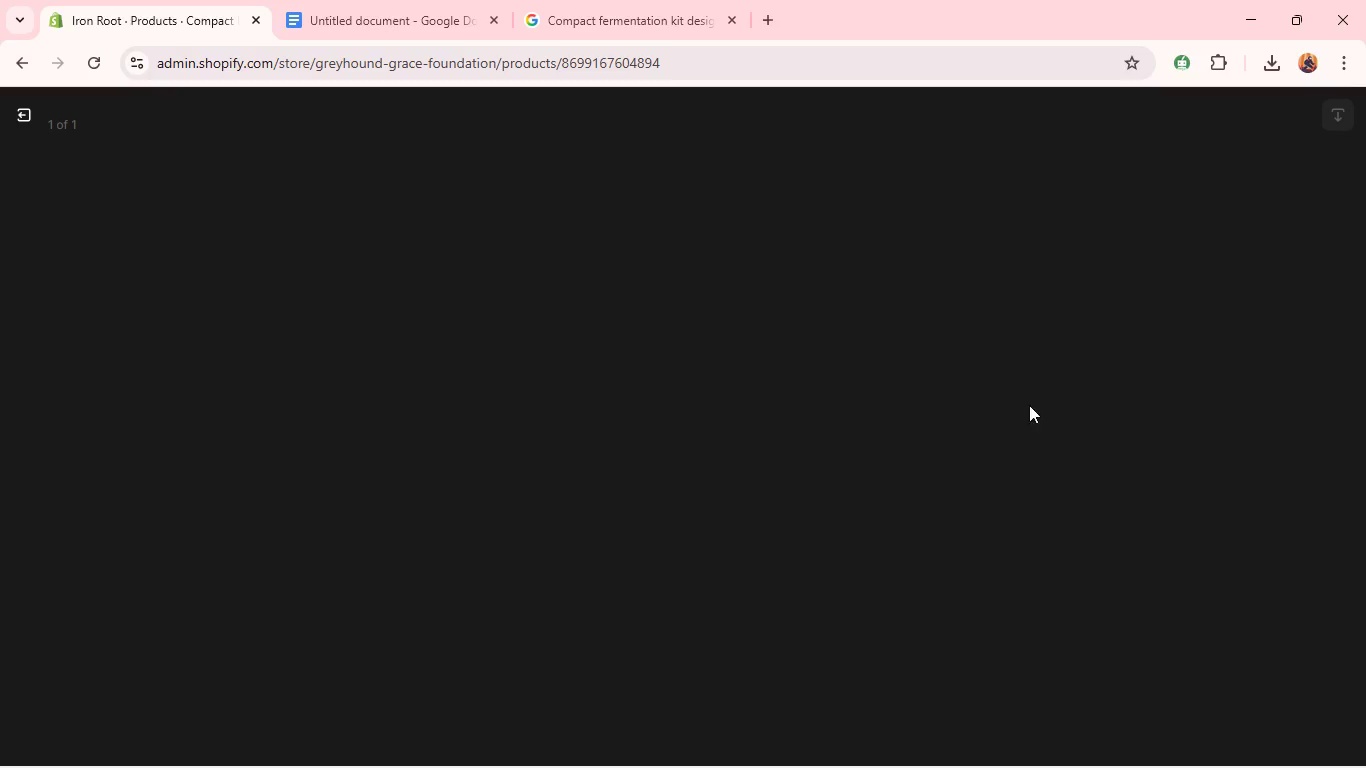 
mouse_move([1163, 374])
 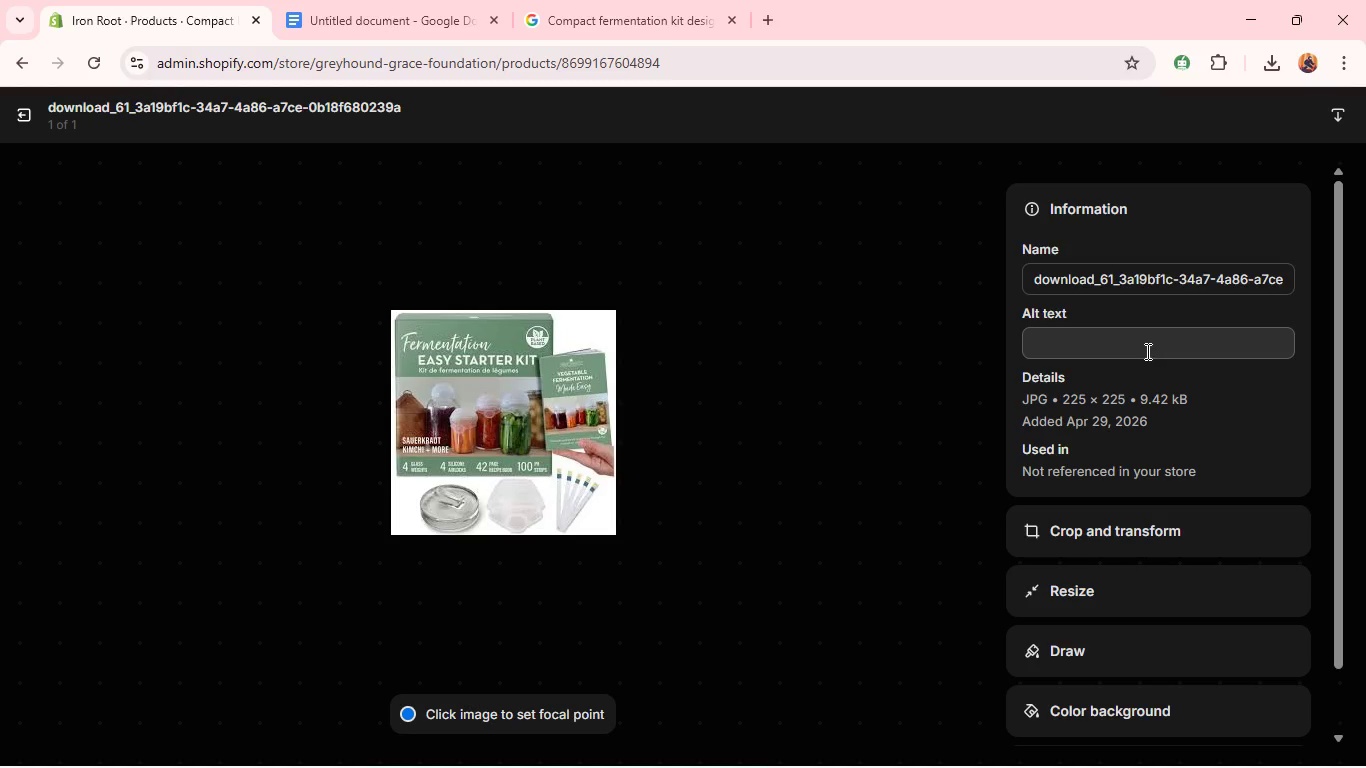 
left_click([1144, 350])
 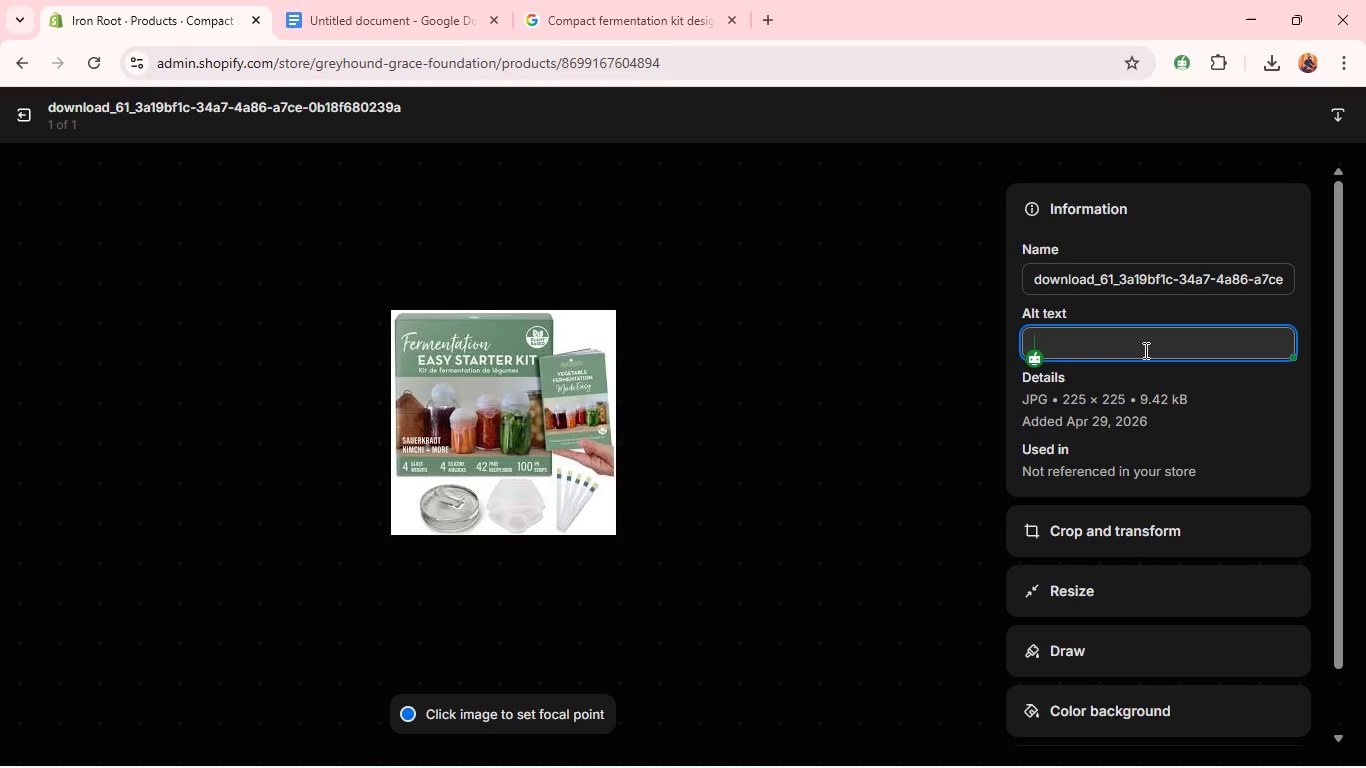 
wait(9.01)
 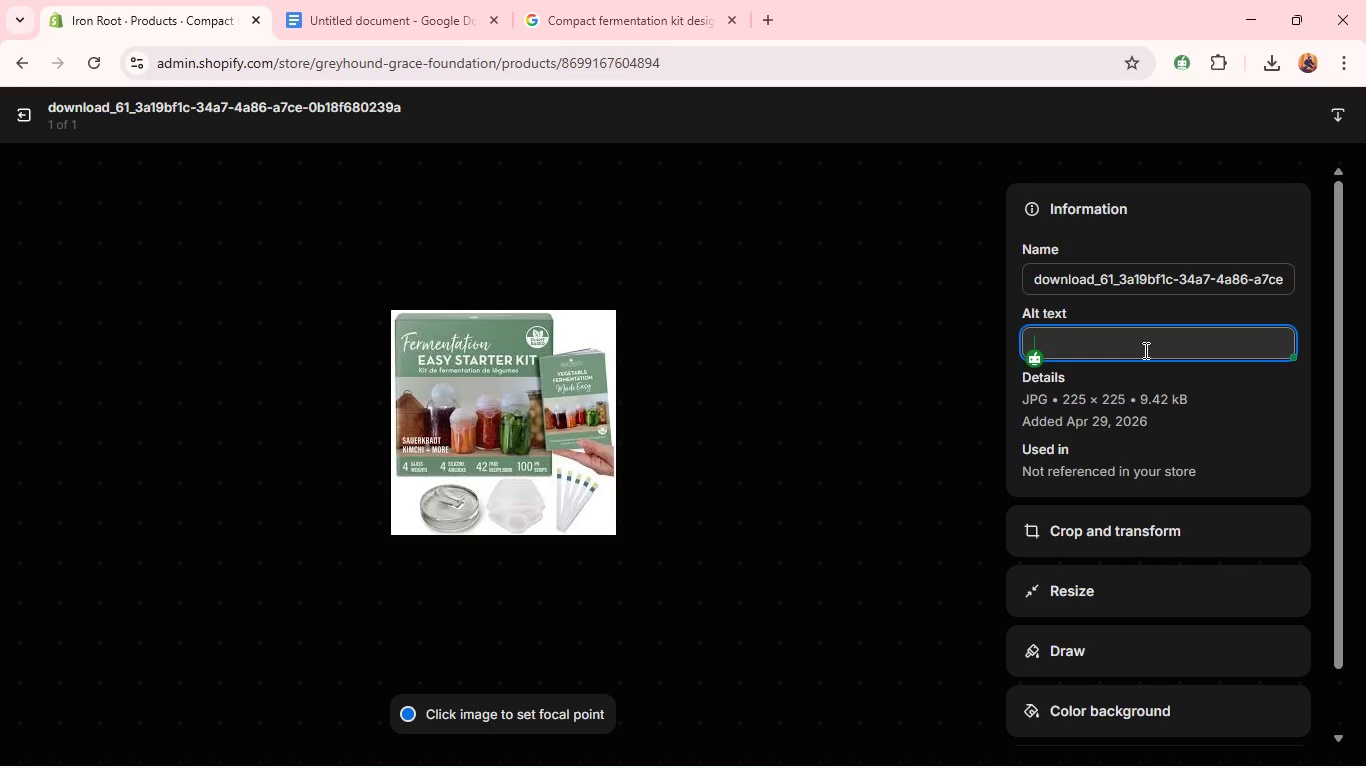 
type(Compact fermentation kit designed for small kitchen use)
 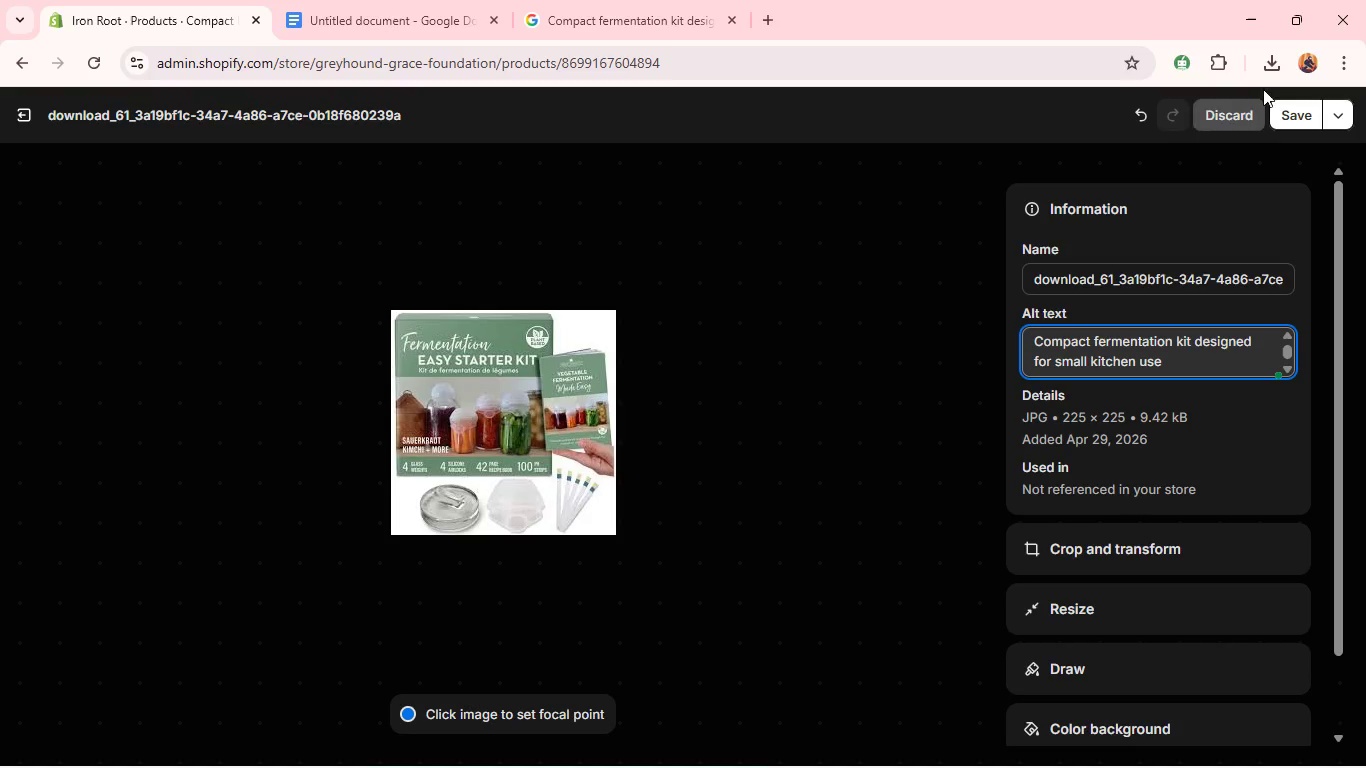 
left_click([1311, 115])
 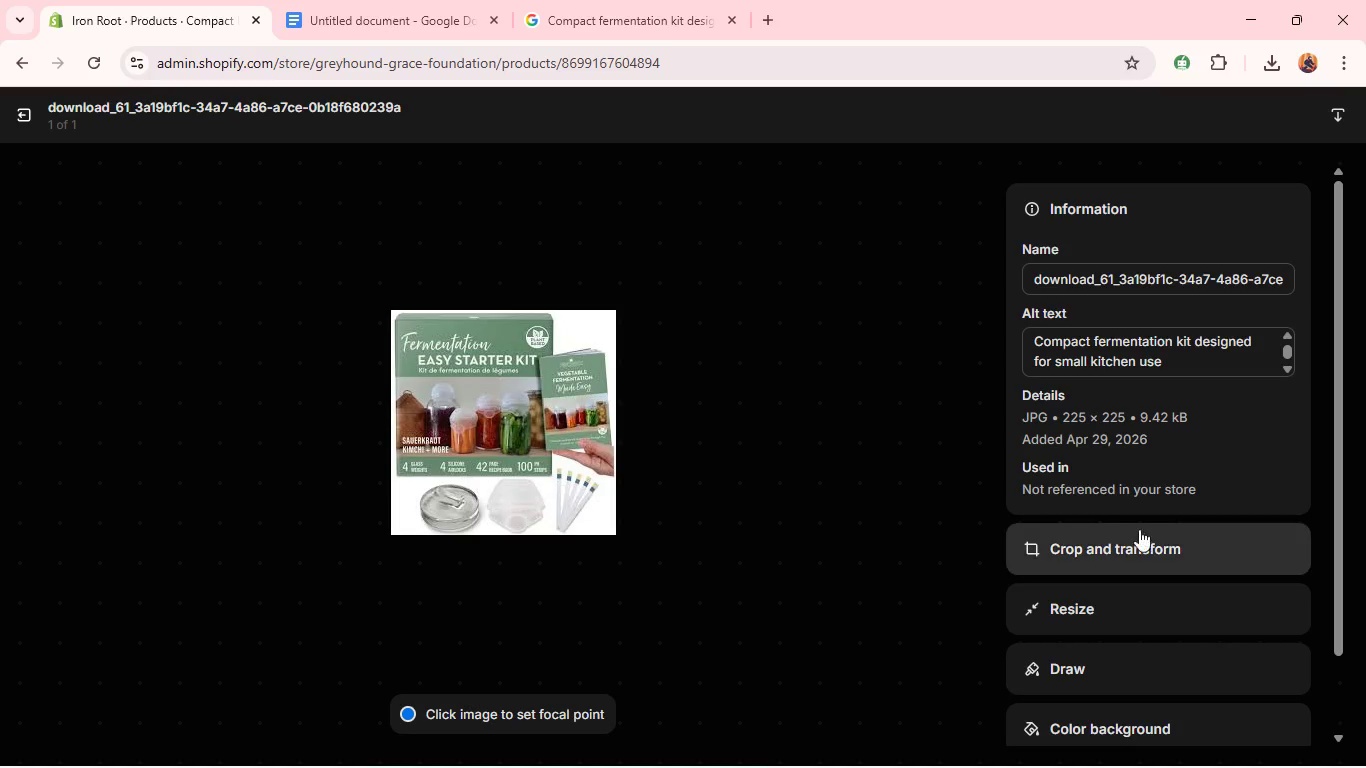 
left_click([1133, 538])
 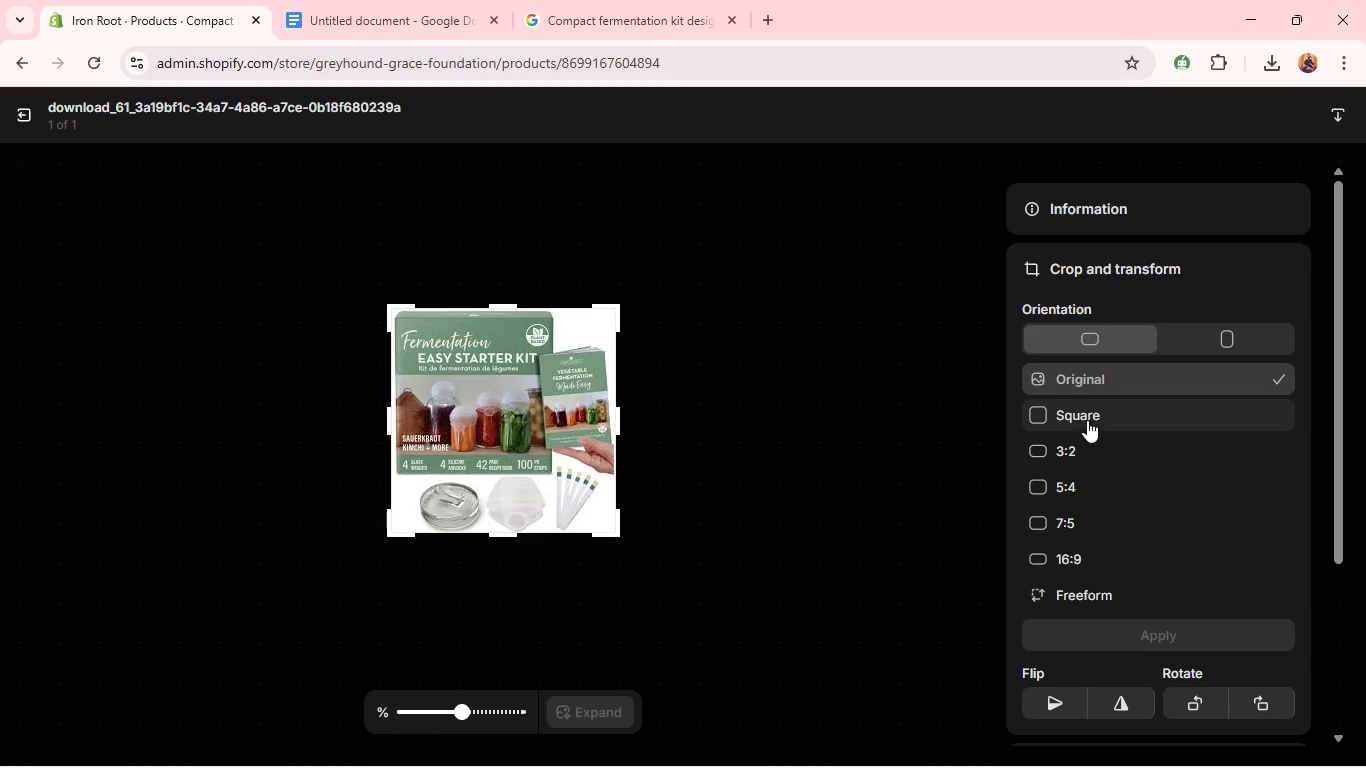 
left_click([1087, 420])
 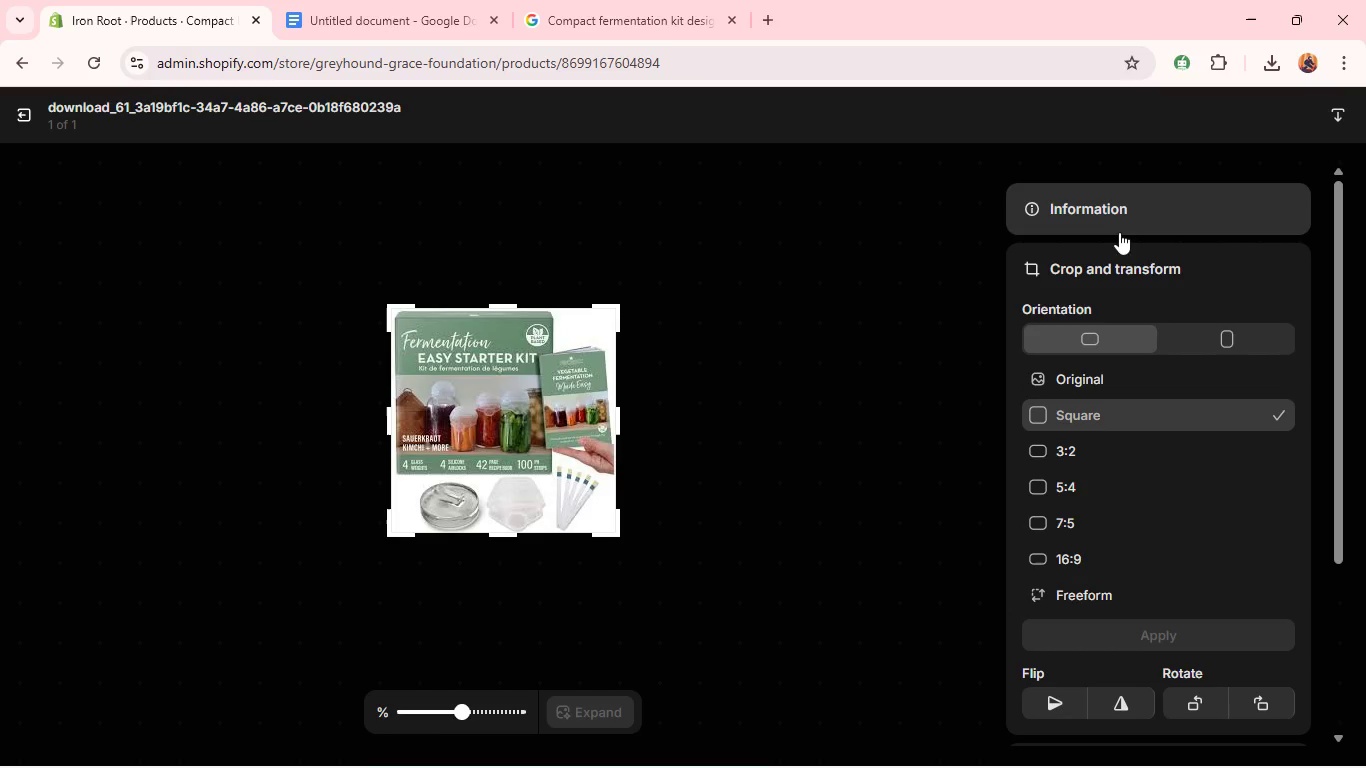 
left_click([1119, 211])
 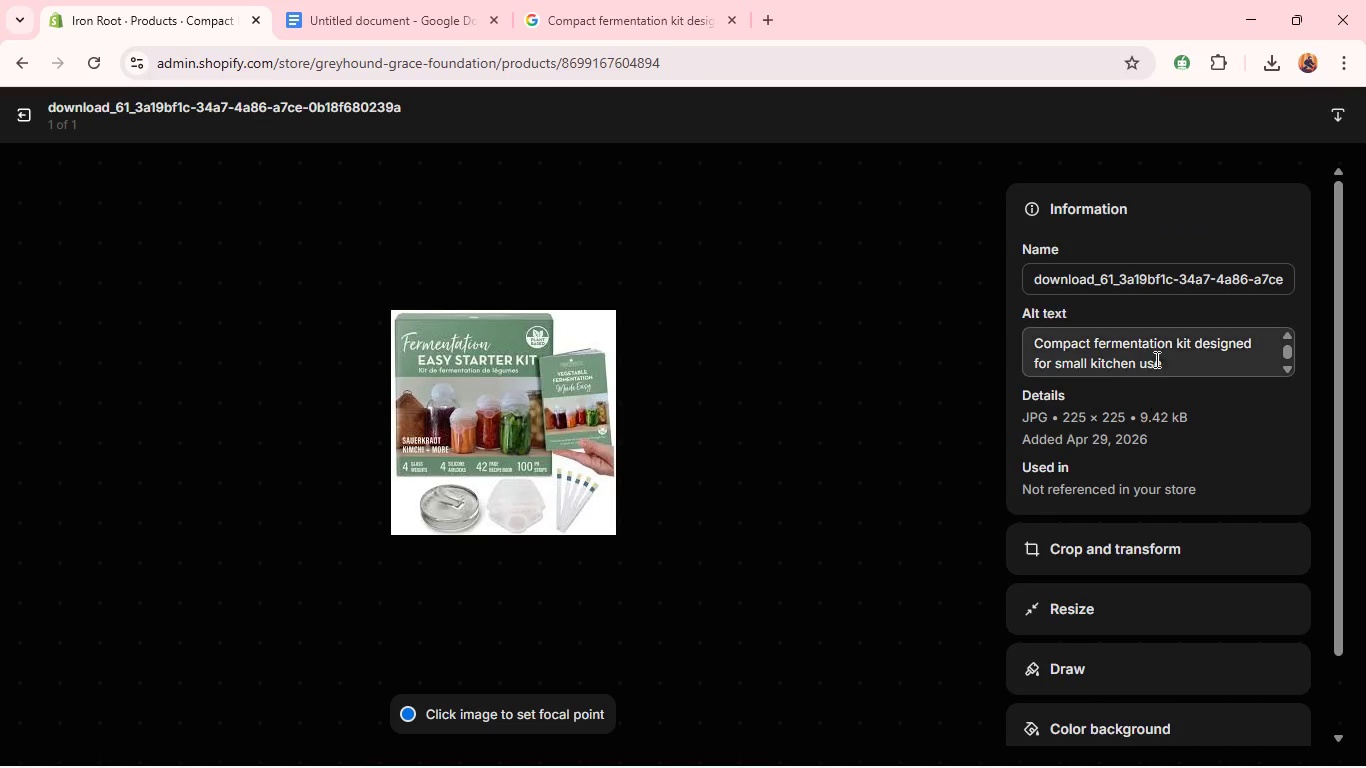 
left_click([1156, 357])
 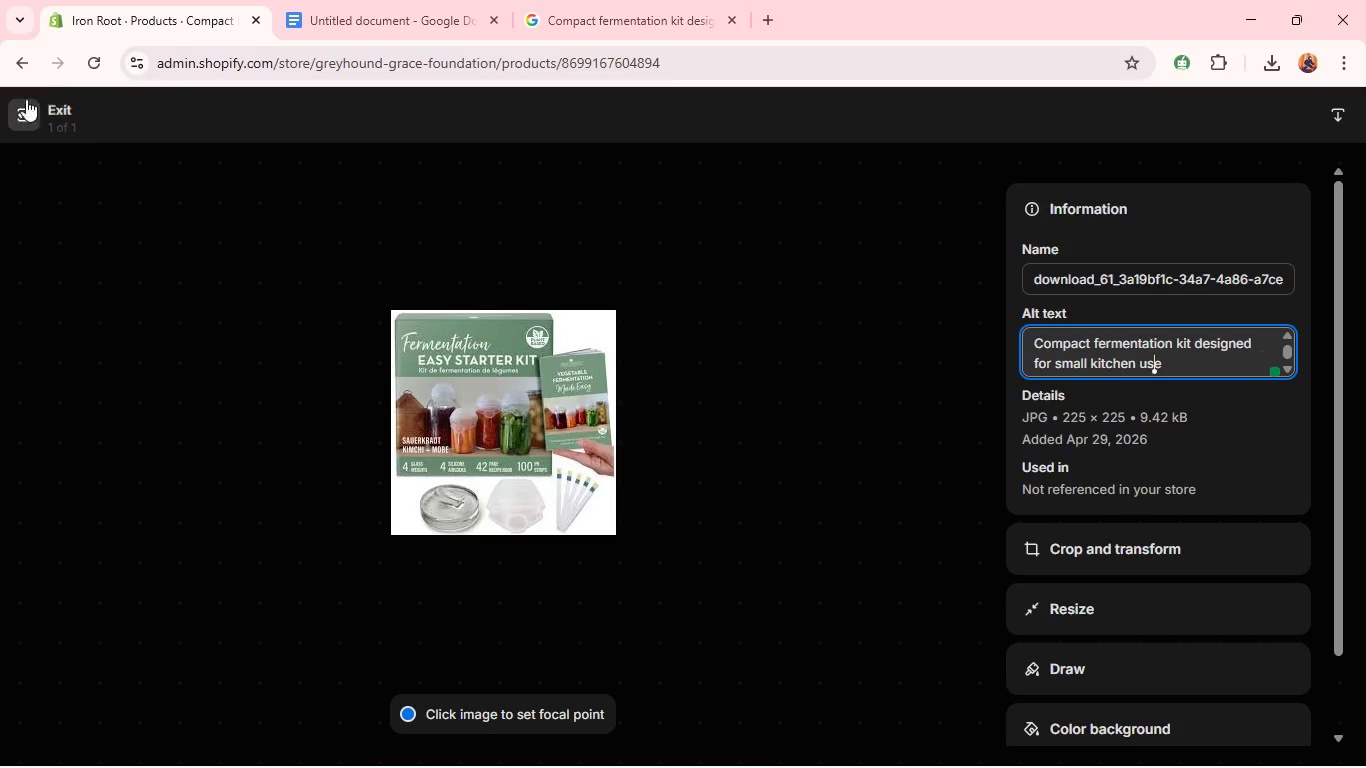 
left_click([13, 111])
 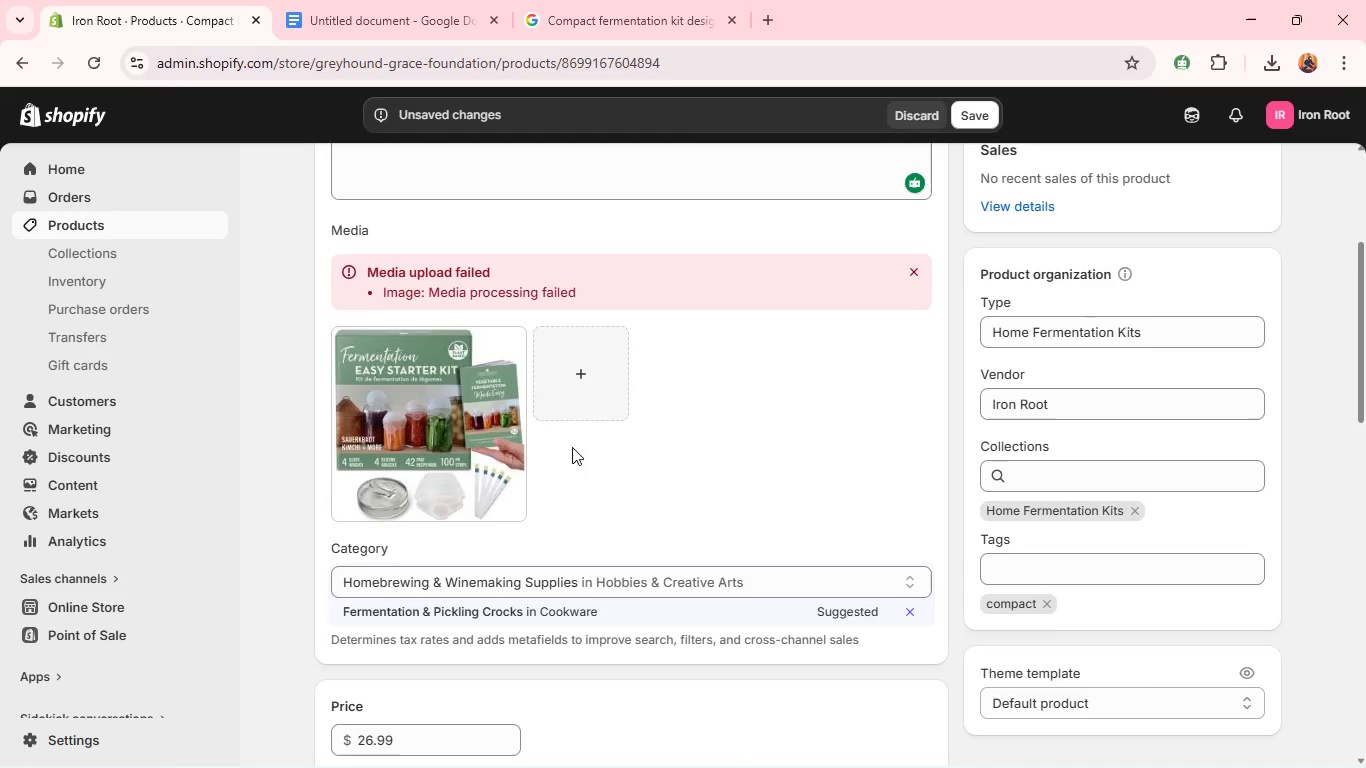 
scroll: coordinate [572, 447], scroll_direction: down, amount: 3.0
 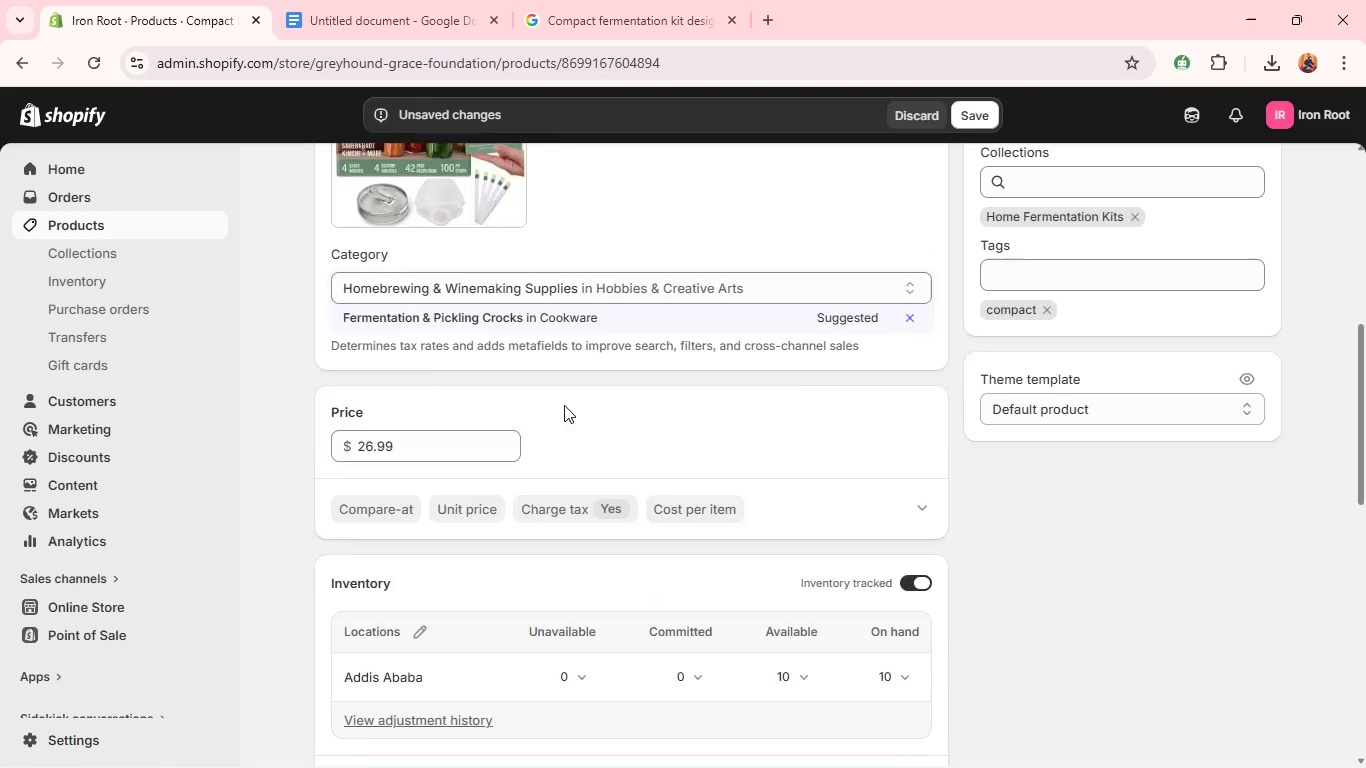 
scroll: coordinate [564, 405], scroll_direction: up, amount: 1.0
 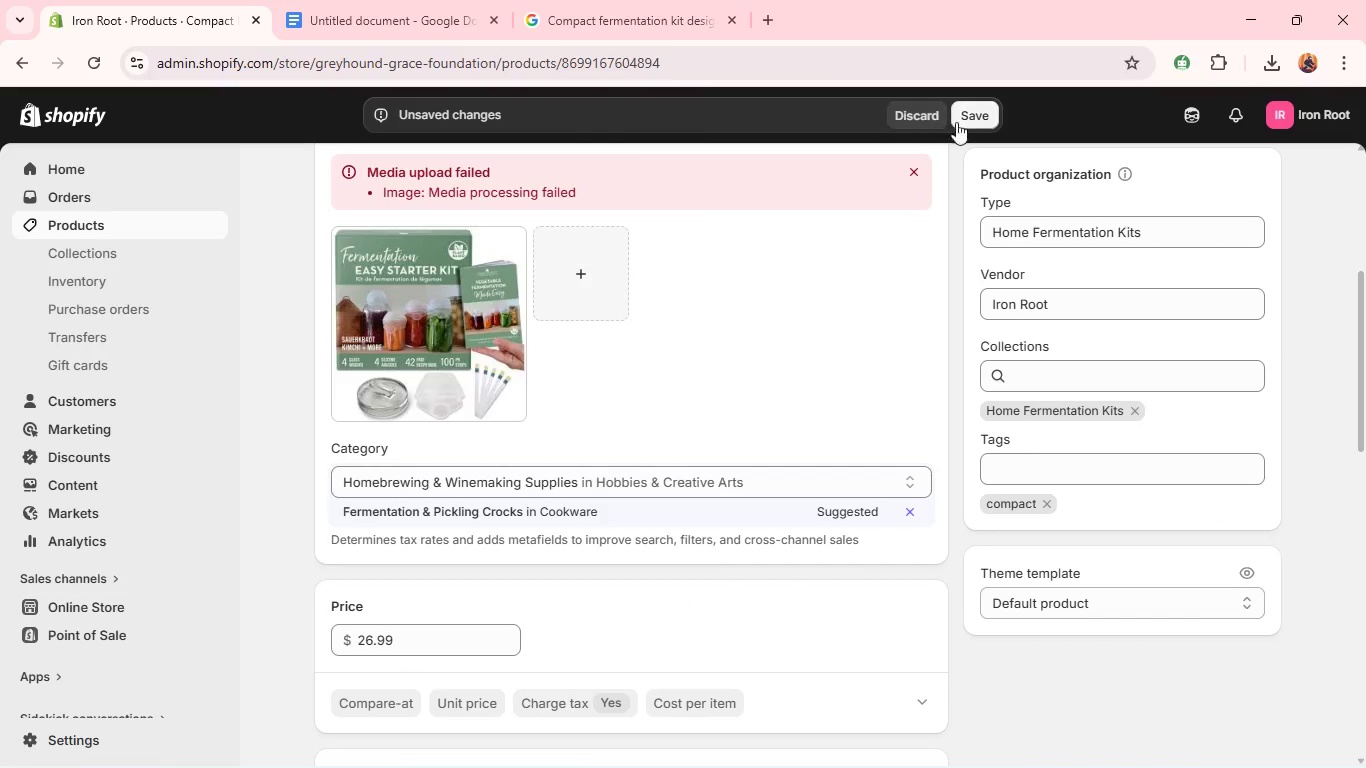 
left_click([965, 107])
 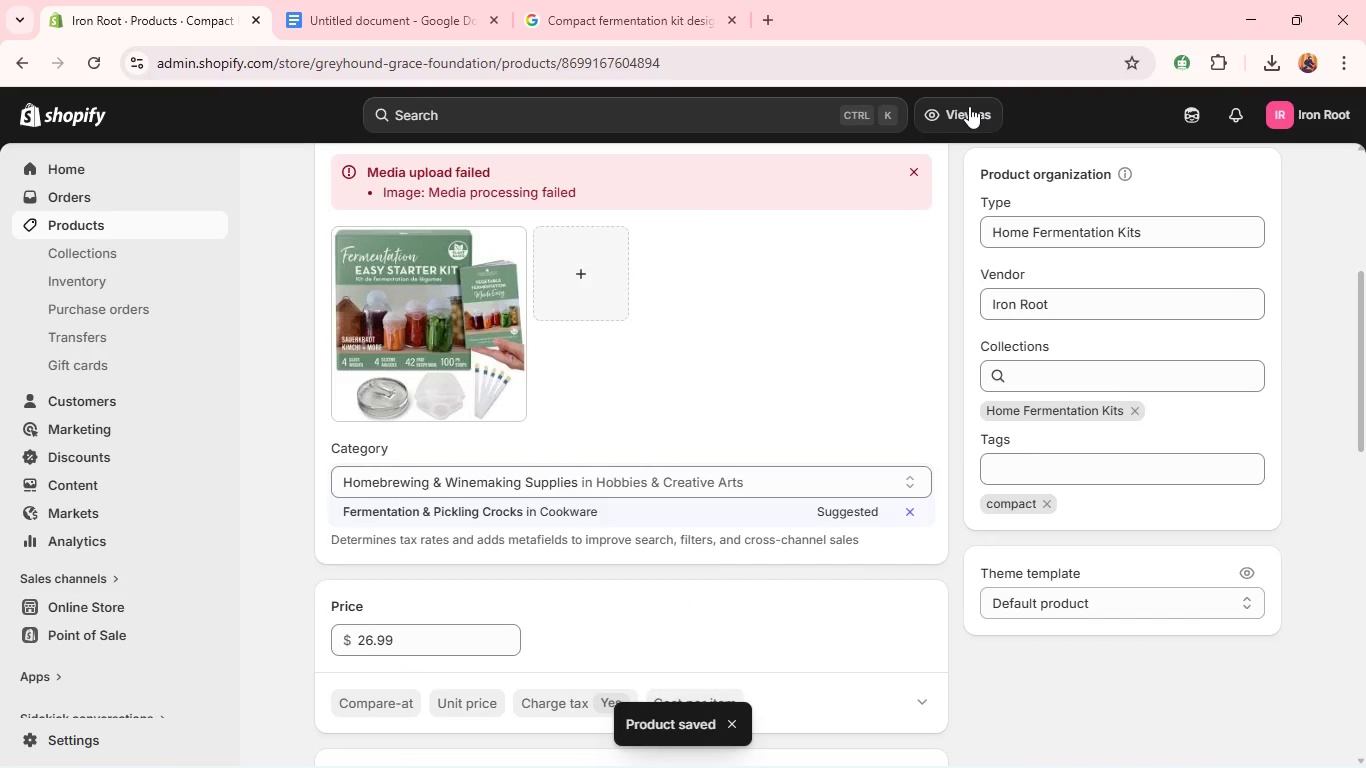 
wait(10.16)
 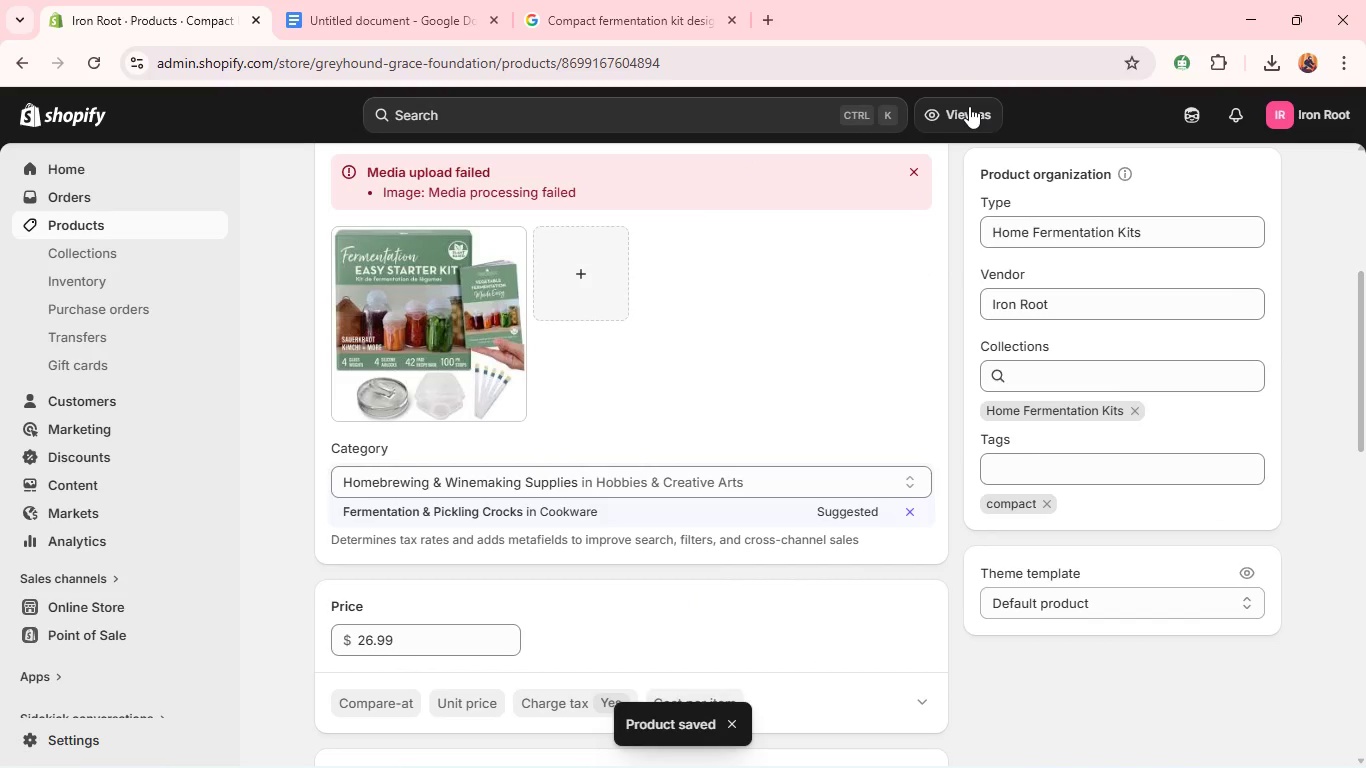 
left_click([128, 223])
 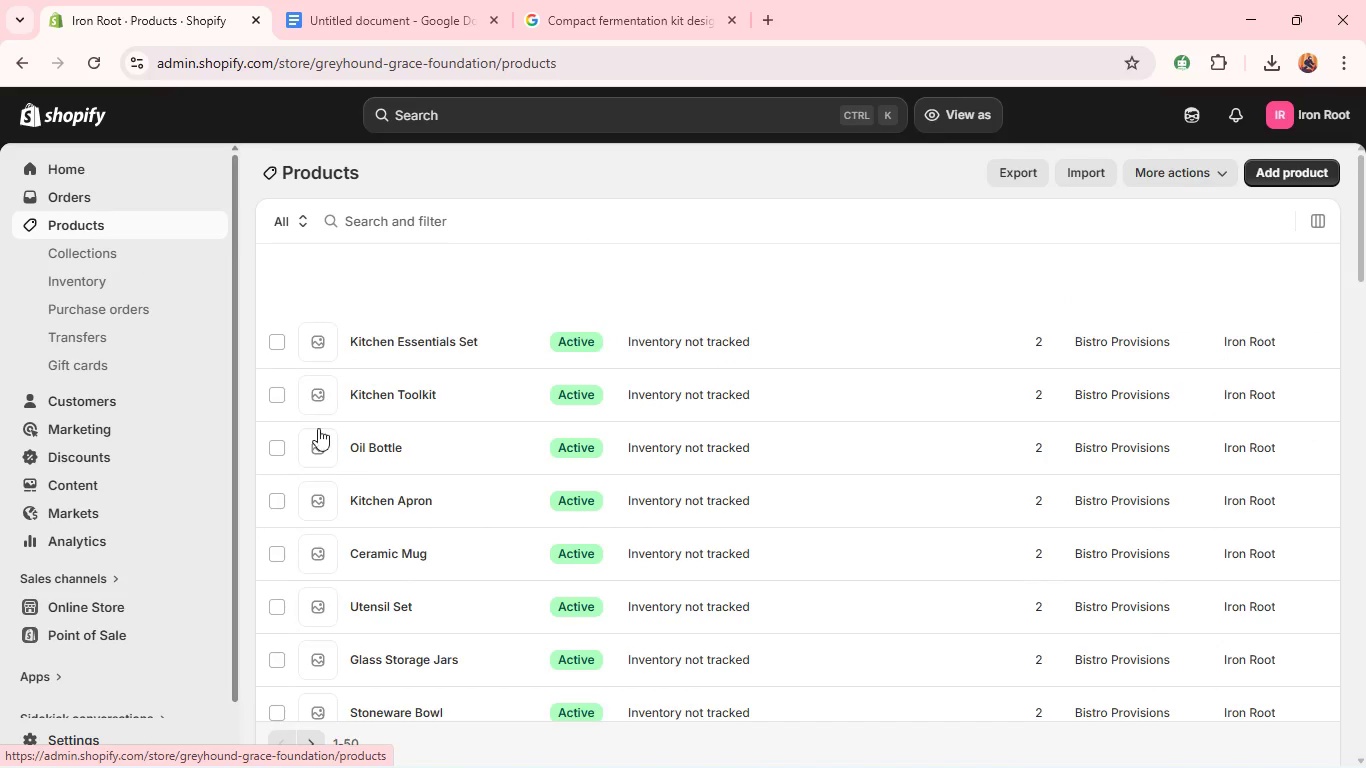 
scroll: coordinate [381, 416], scroll_direction: down, amount: 3.0
 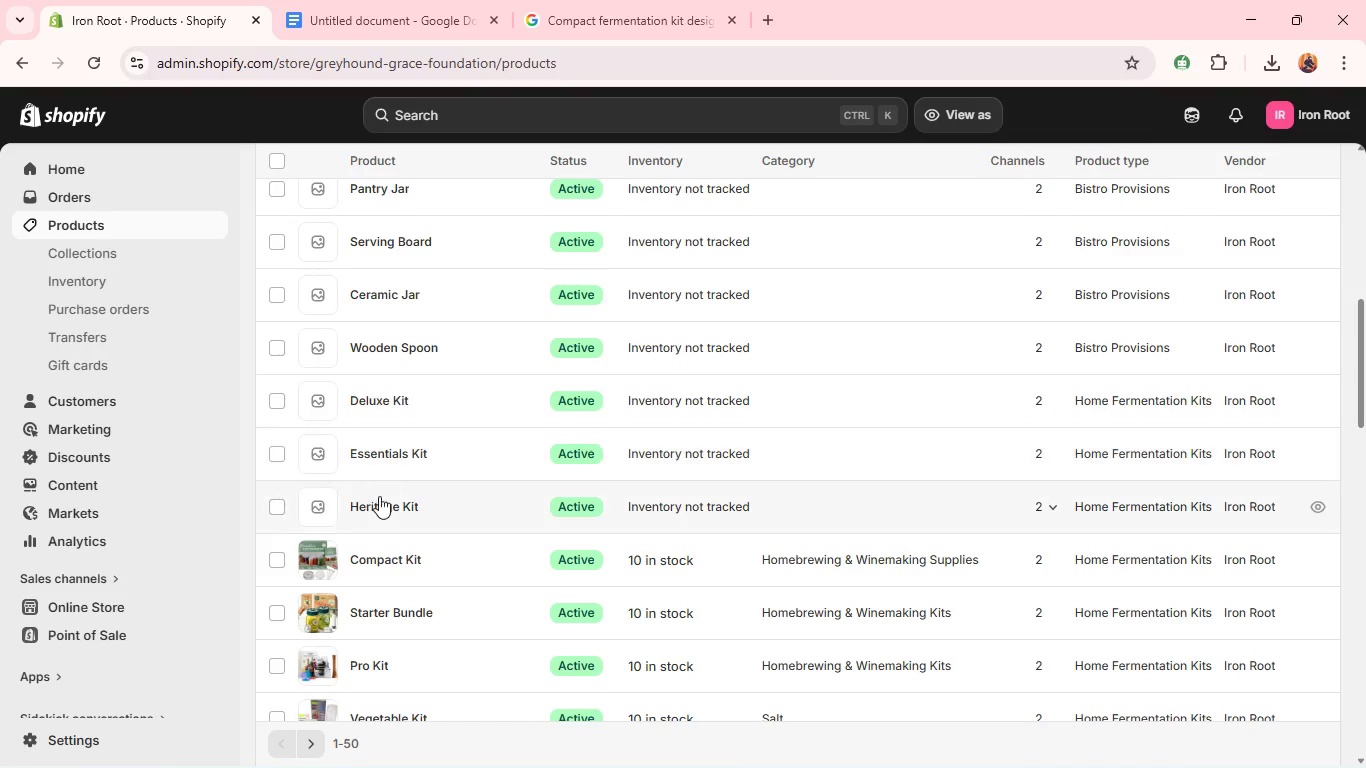 
left_click([380, 502])
 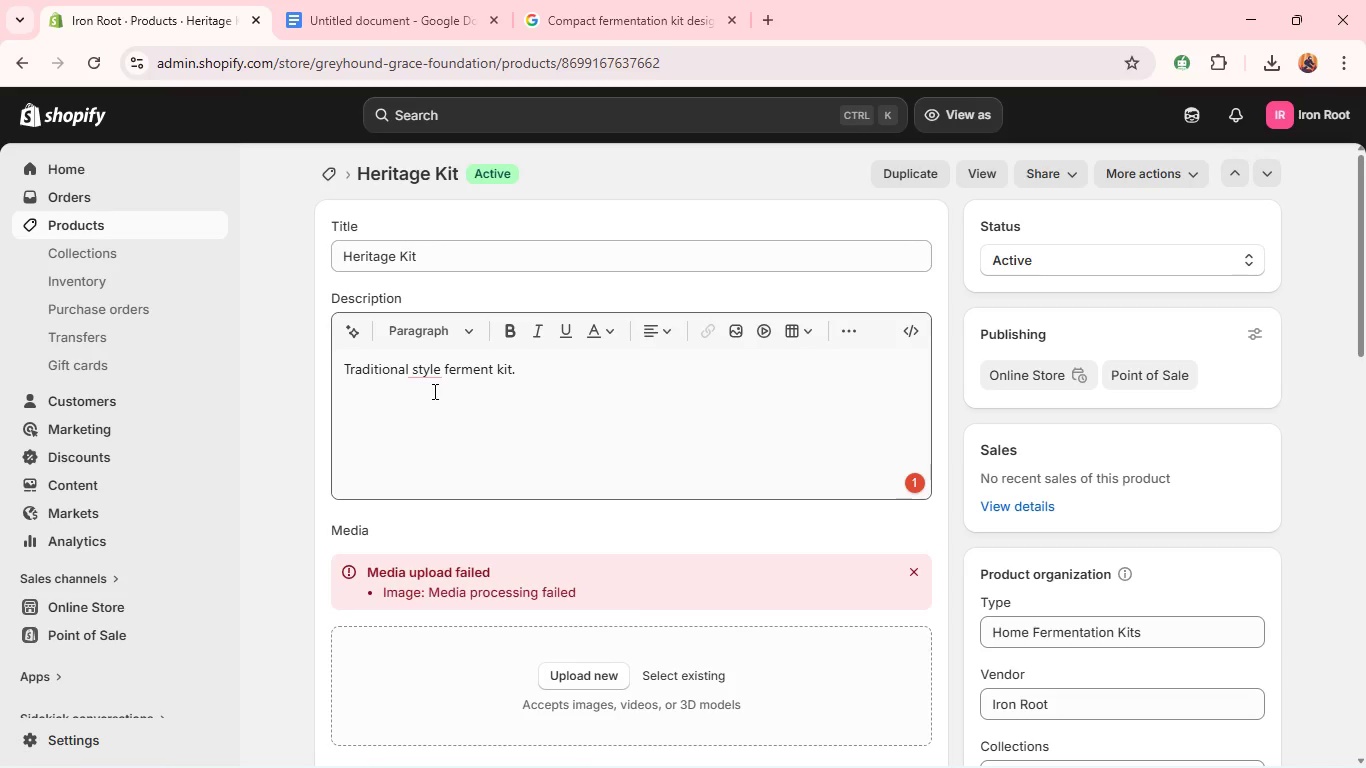 
wait(18.98)
 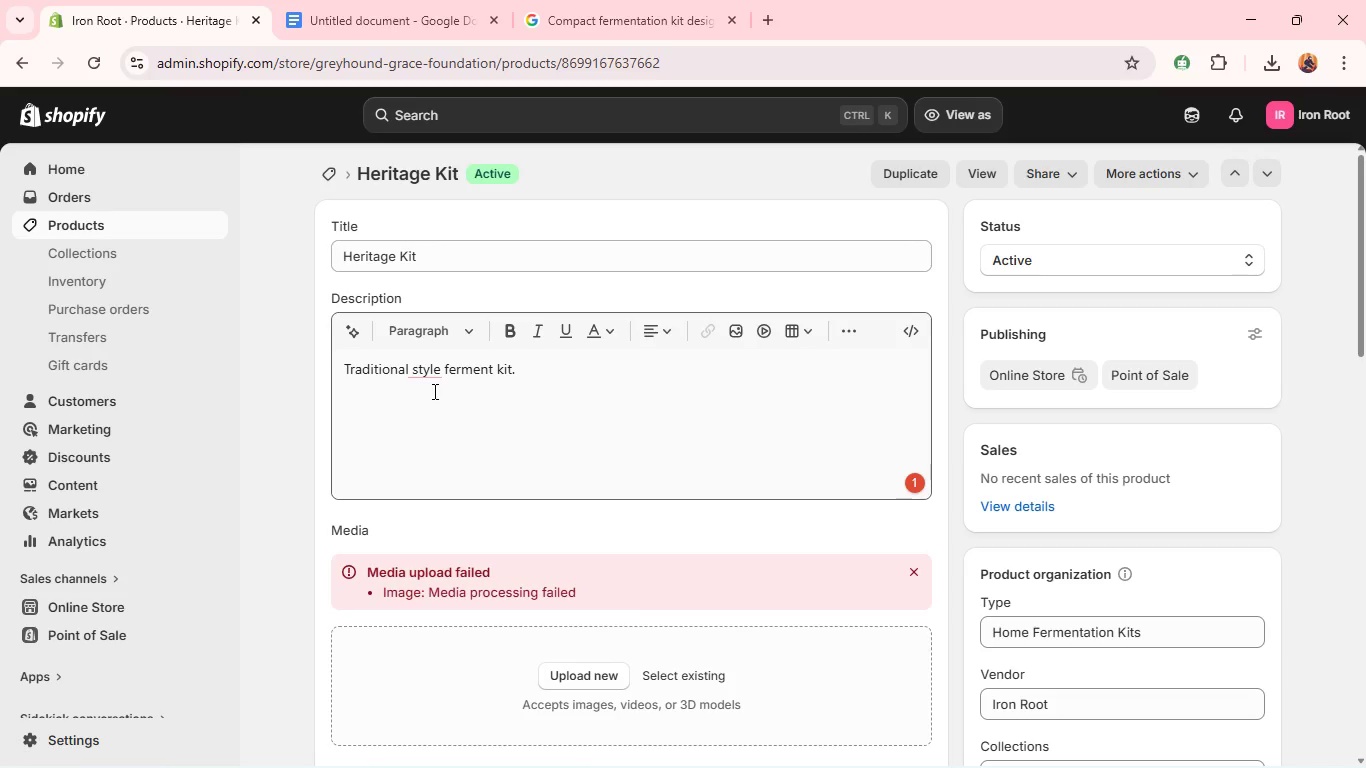 
left_click([409, 367])
 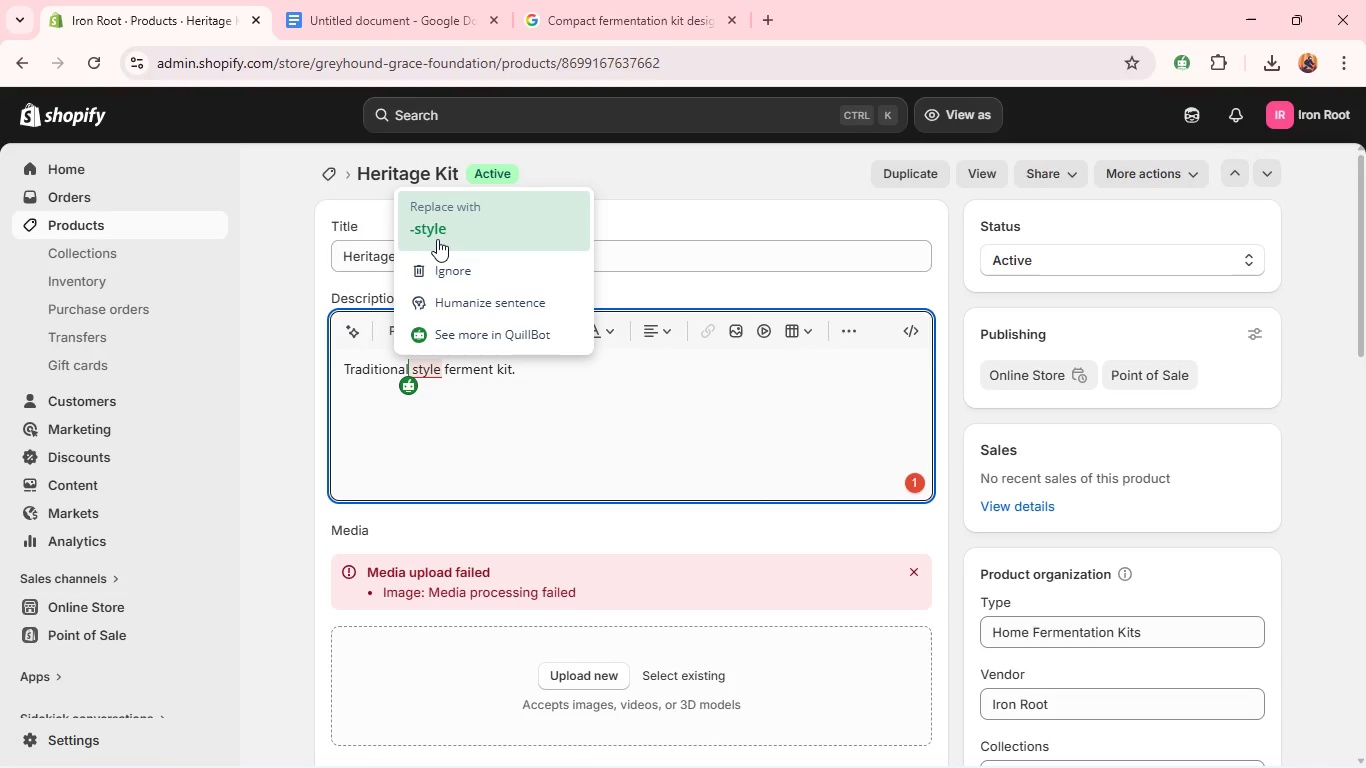 
left_click([437, 235])
 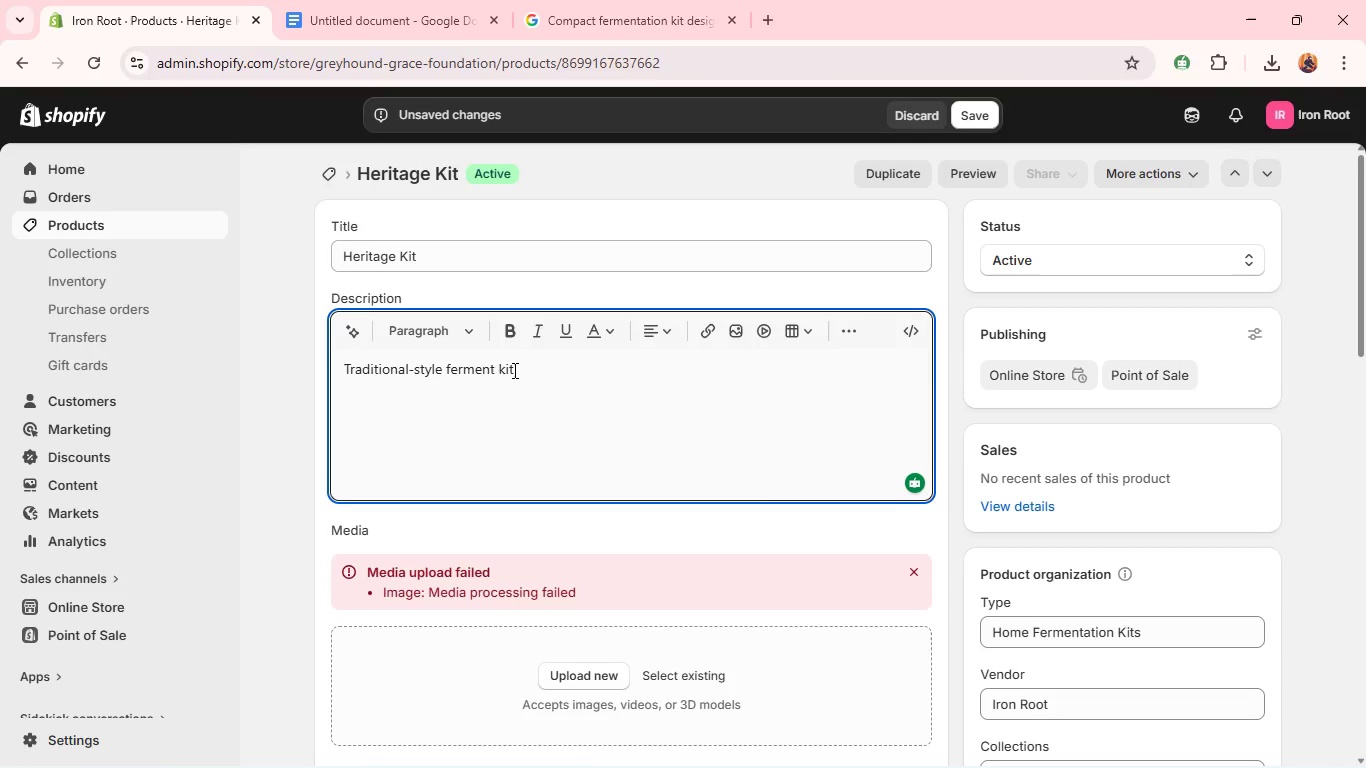 
wait(5.81)
 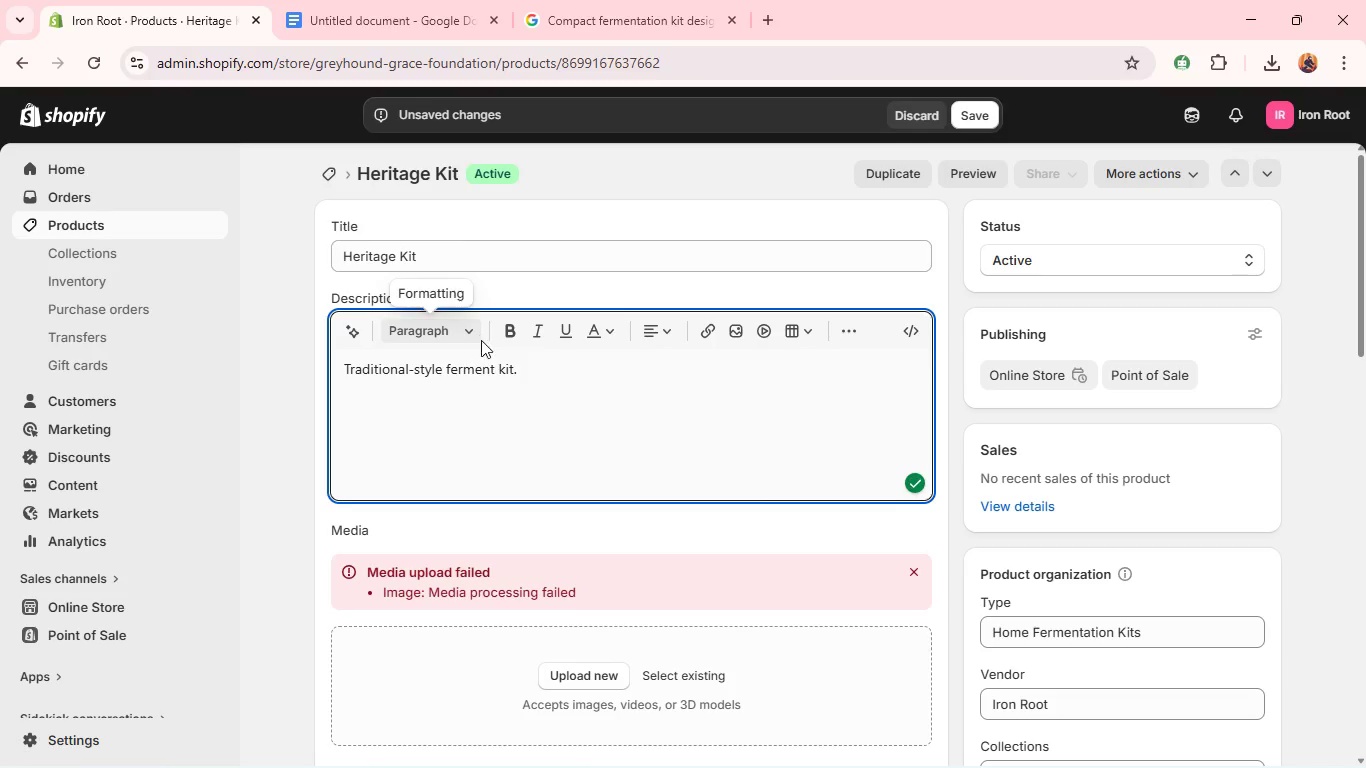 
left_click([503, 355])
 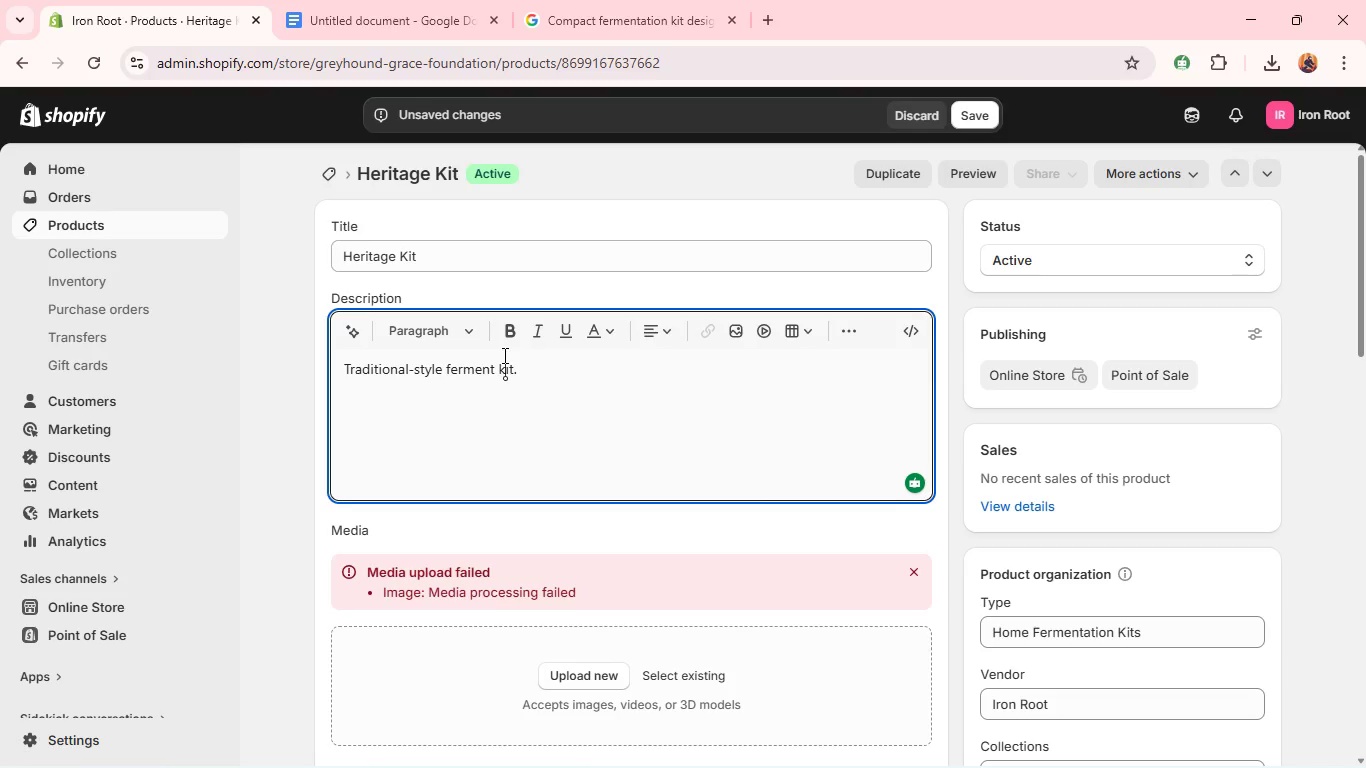 
key(ArrowLeft)
 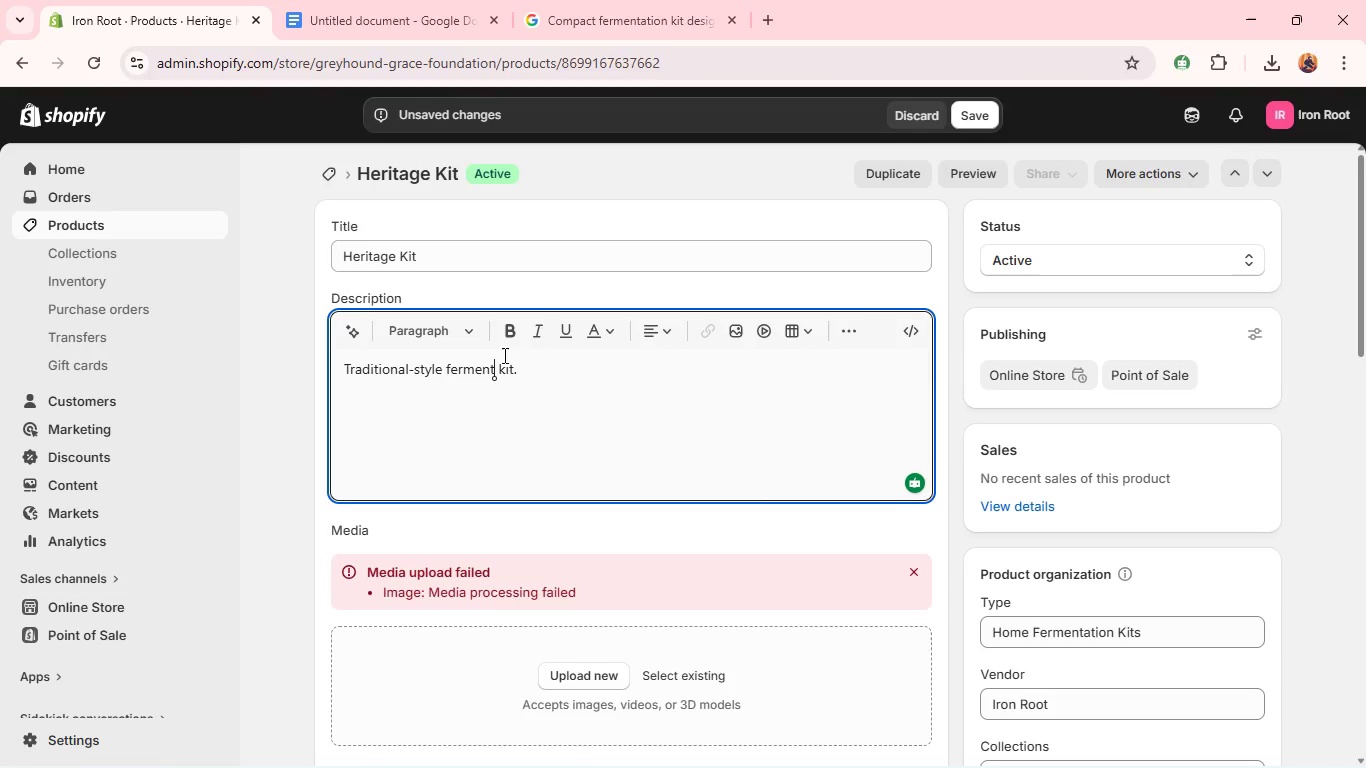 
key(ArrowLeft)
 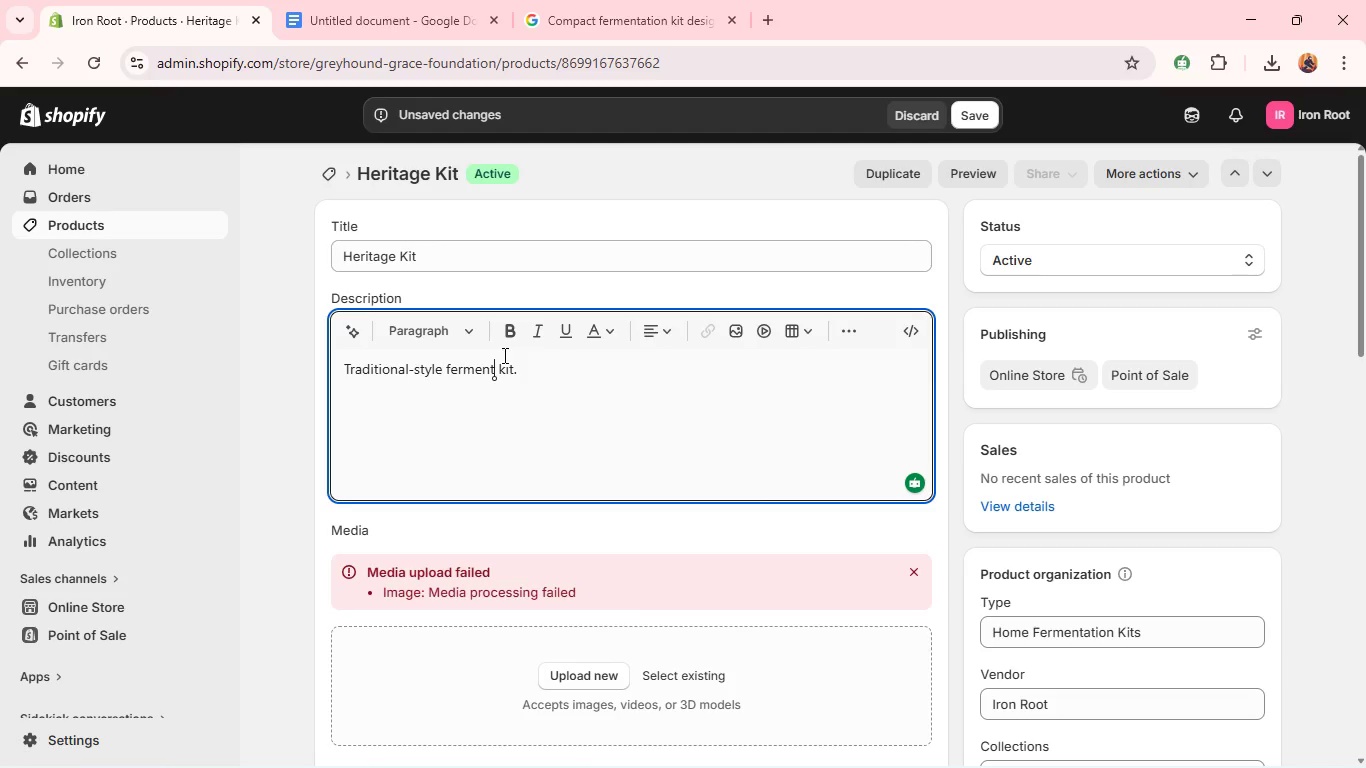 
type(ation)
 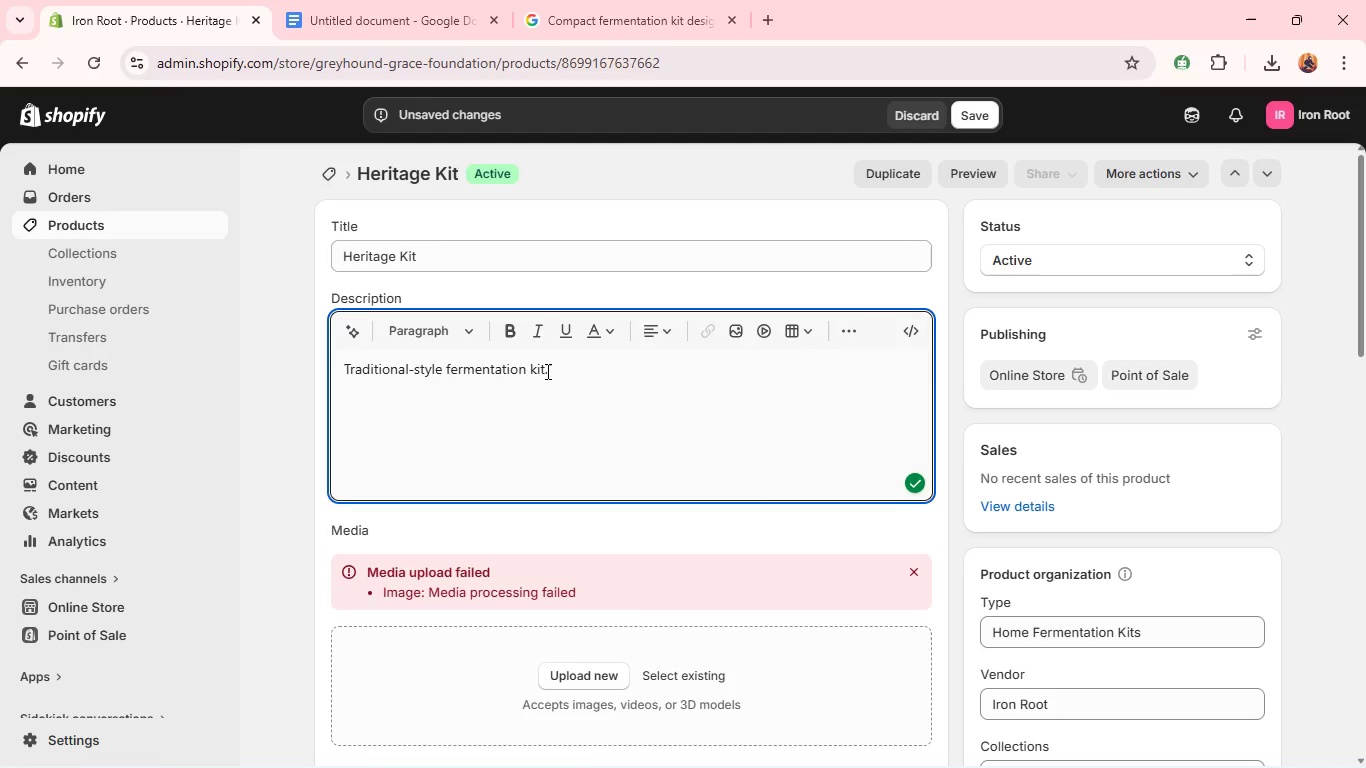 
left_click([544, 371])
 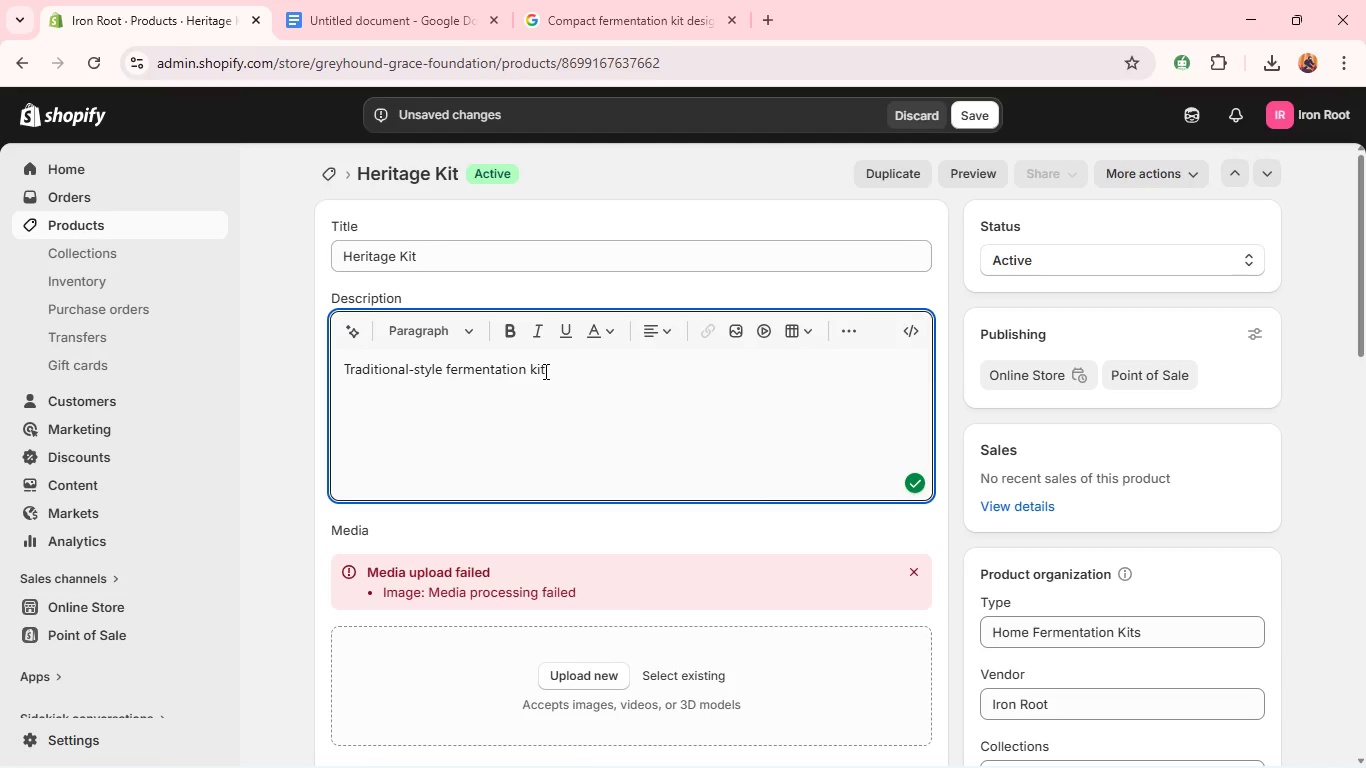 
type( inspired by old-world methods)
 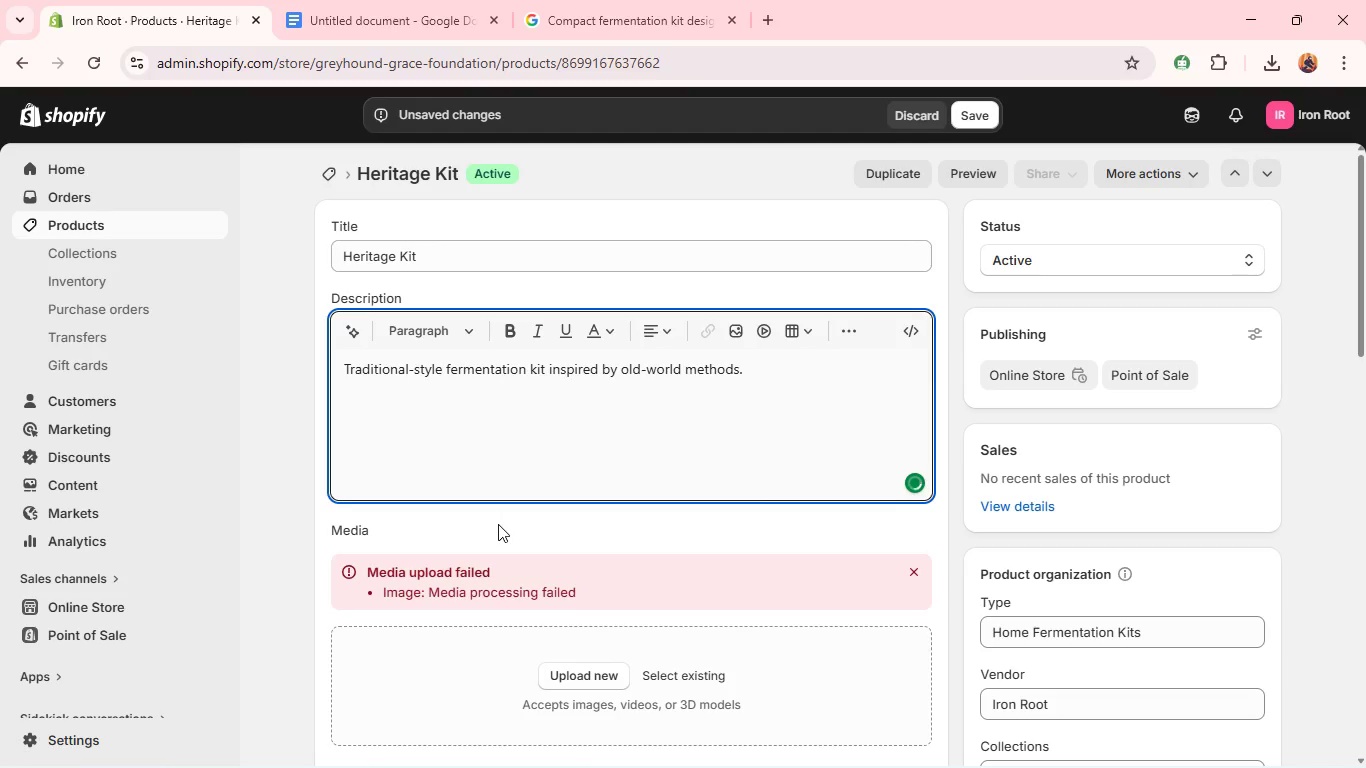 
left_click([549, 435])
 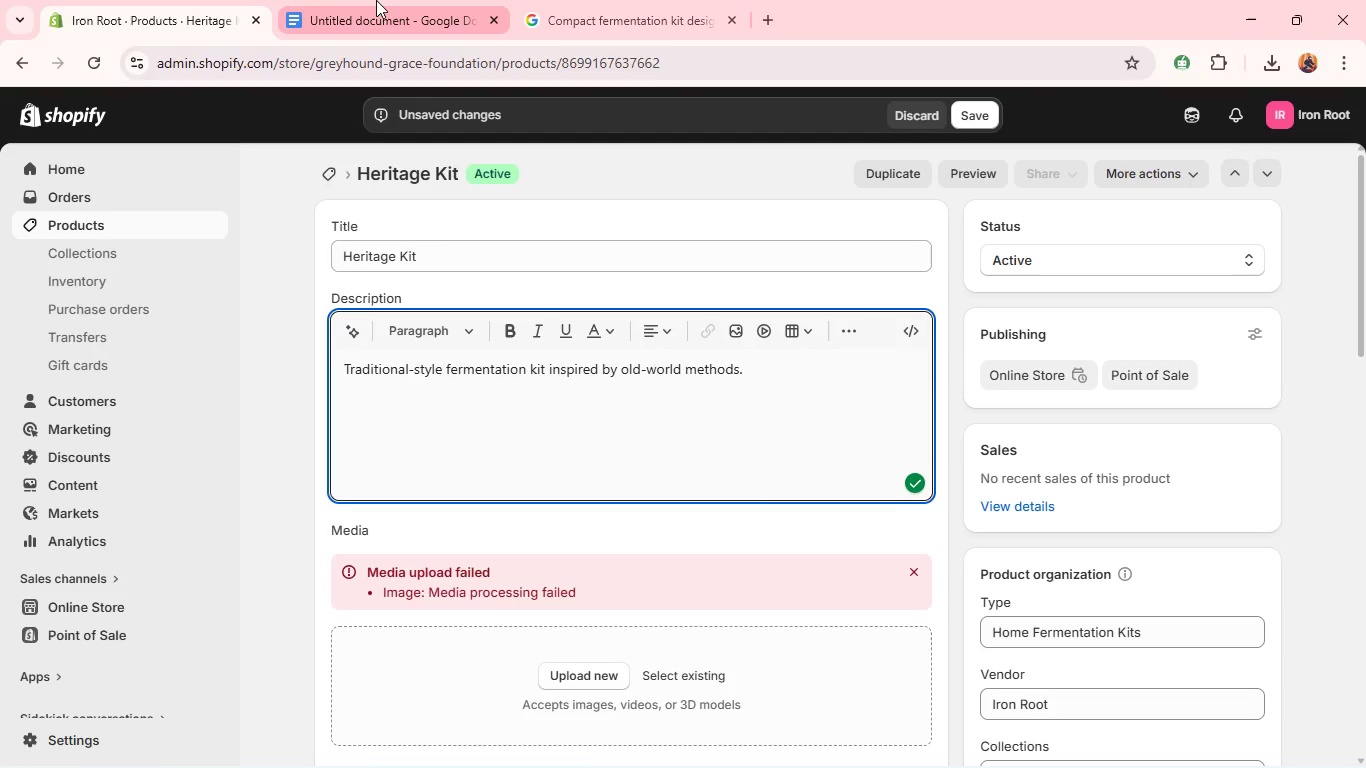 
left_click([376, 0])
 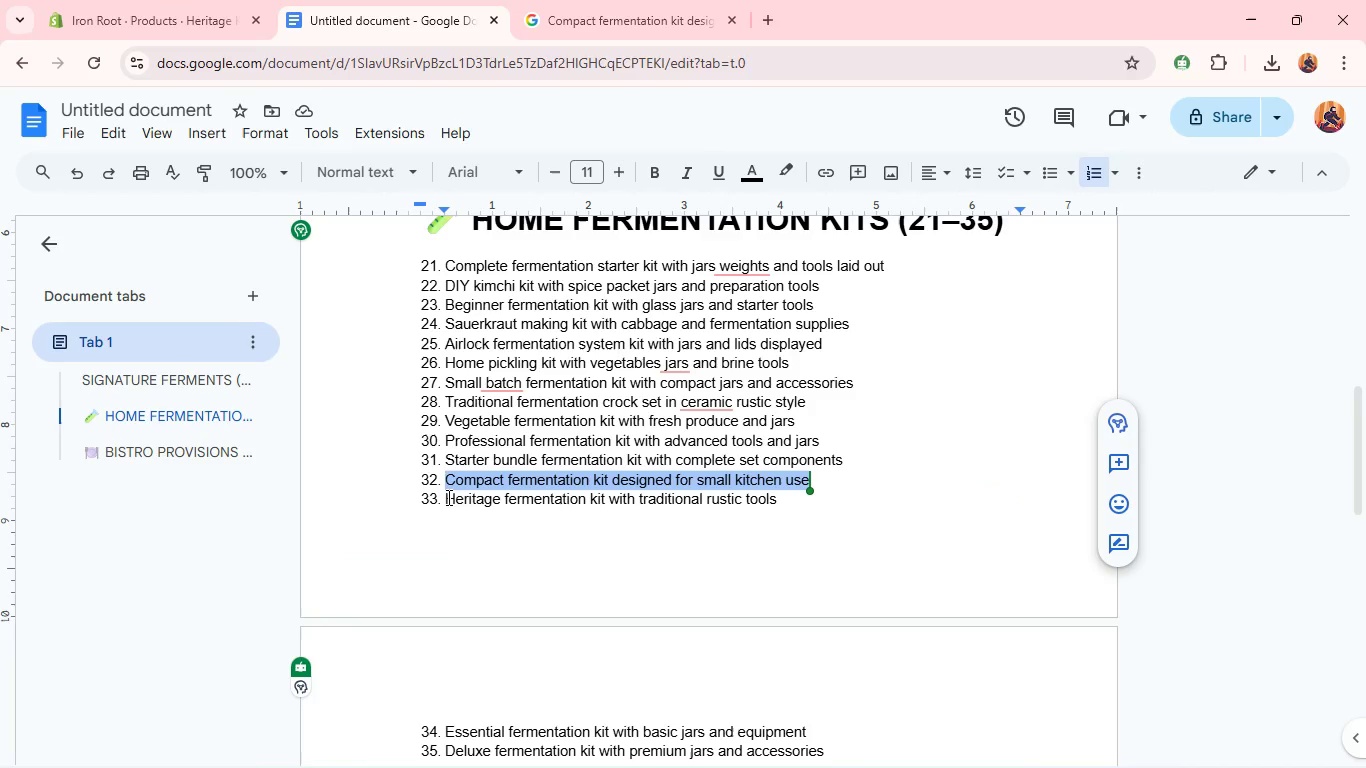 
left_click_drag(start_coordinate=[442, 499], to_coordinate=[862, 507])
 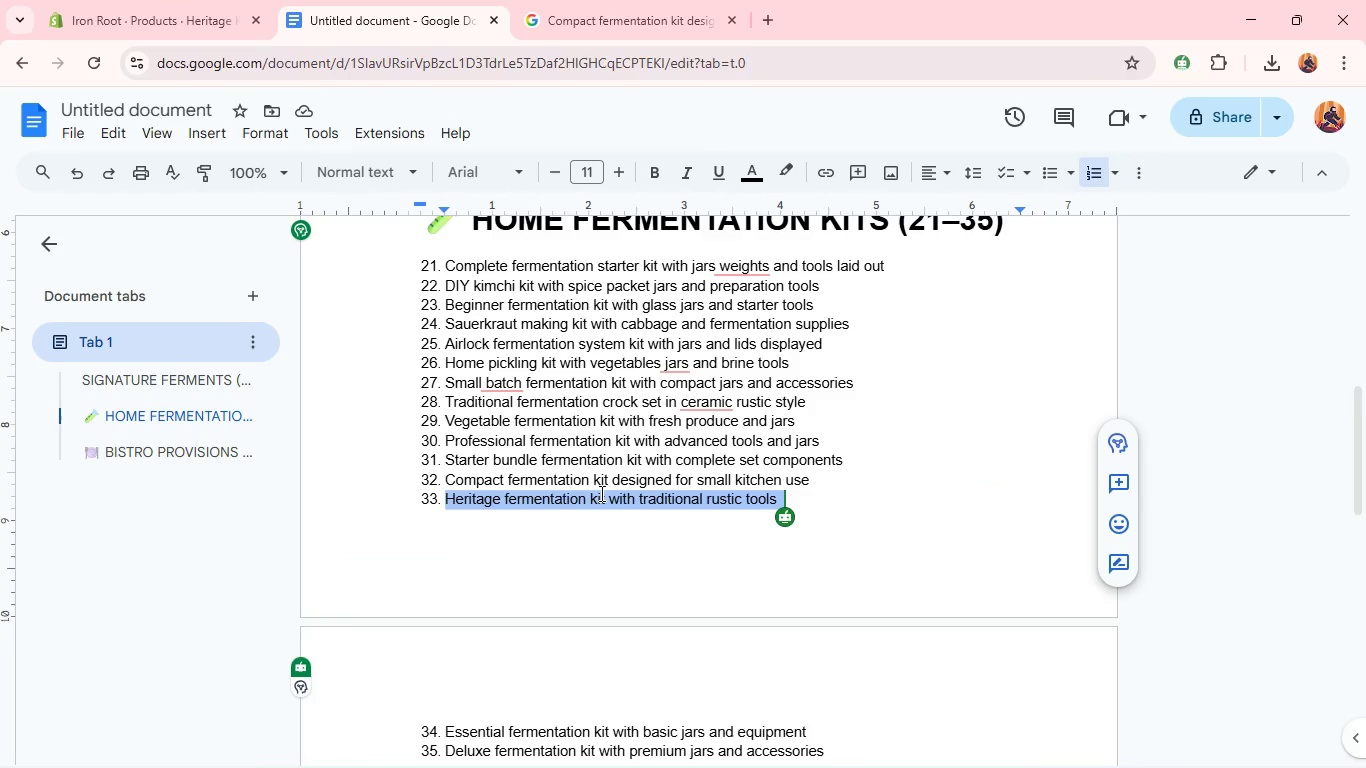 
right_click([600, 493])
 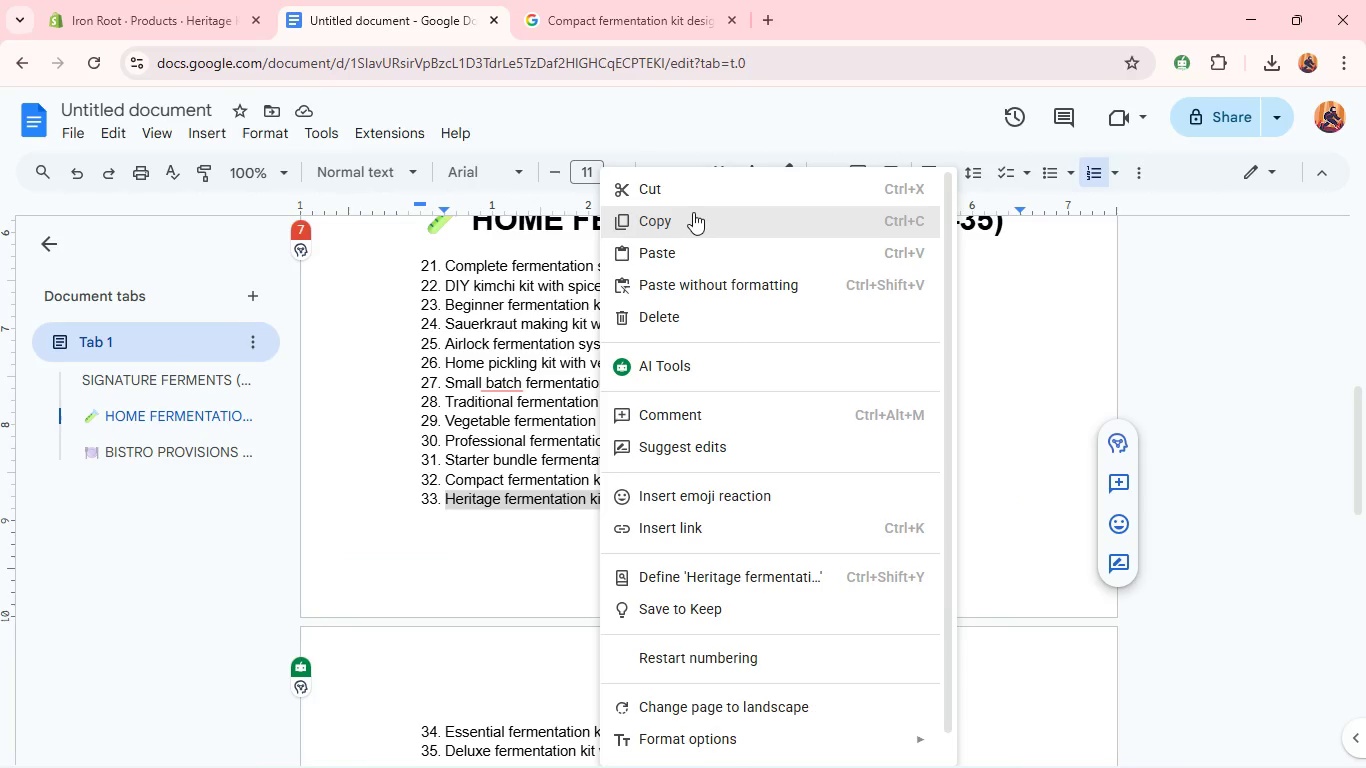 
left_click([689, 216])
 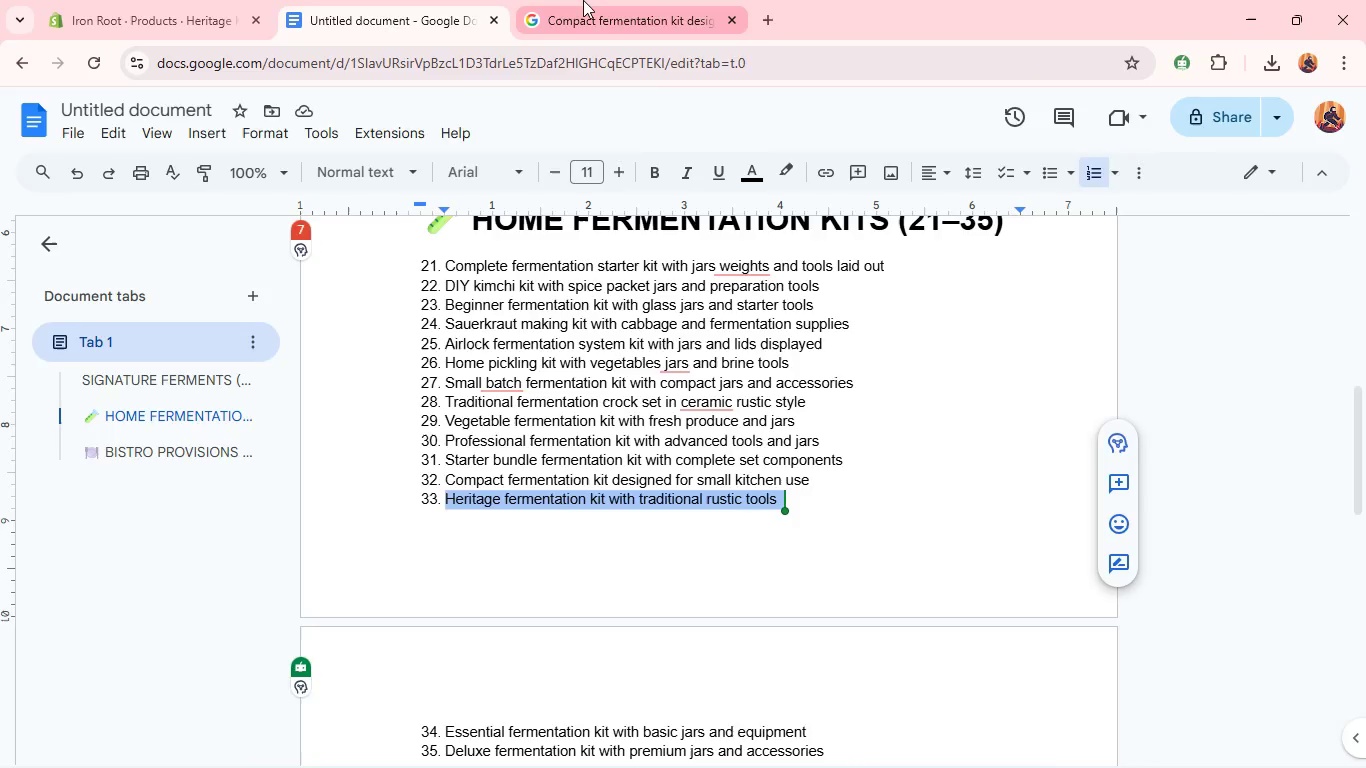 
left_click([583, 0])
 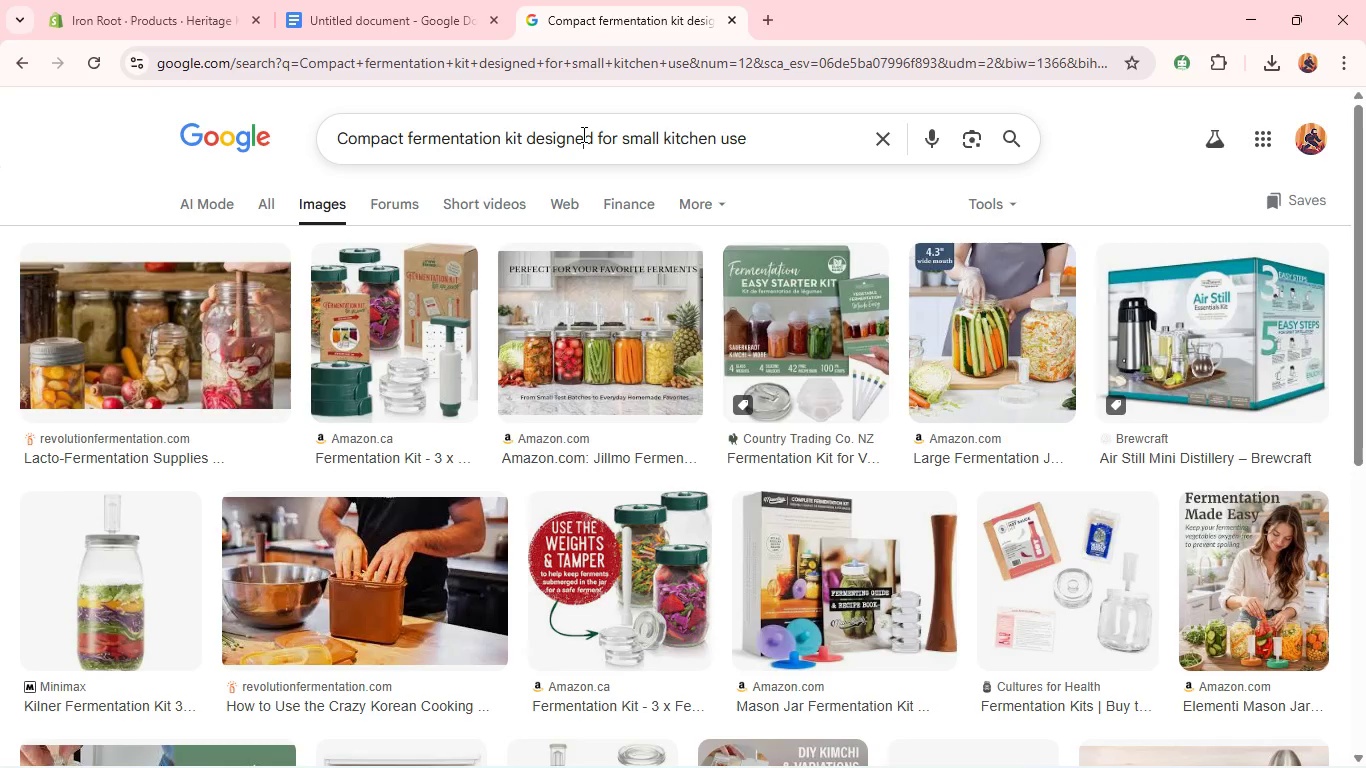 
double_click([582, 134])
 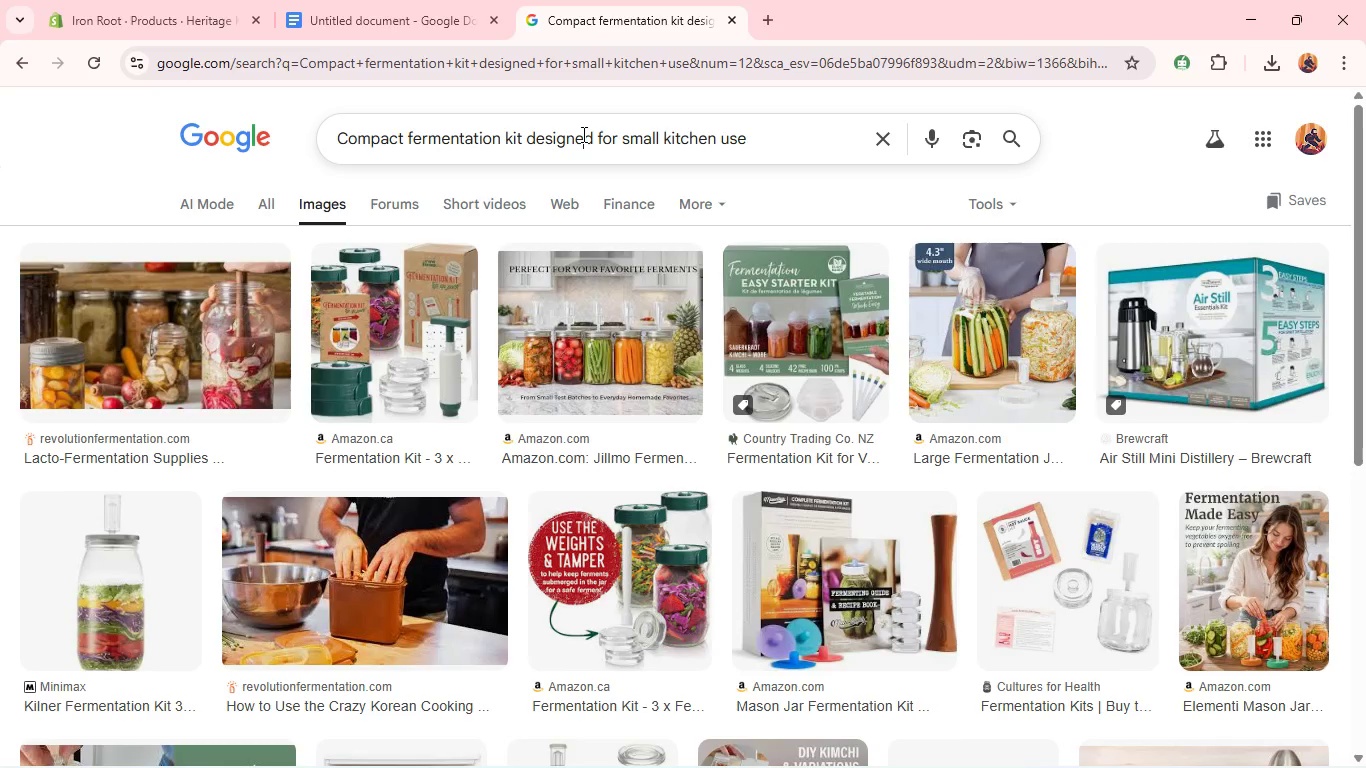 
triple_click([582, 134])
 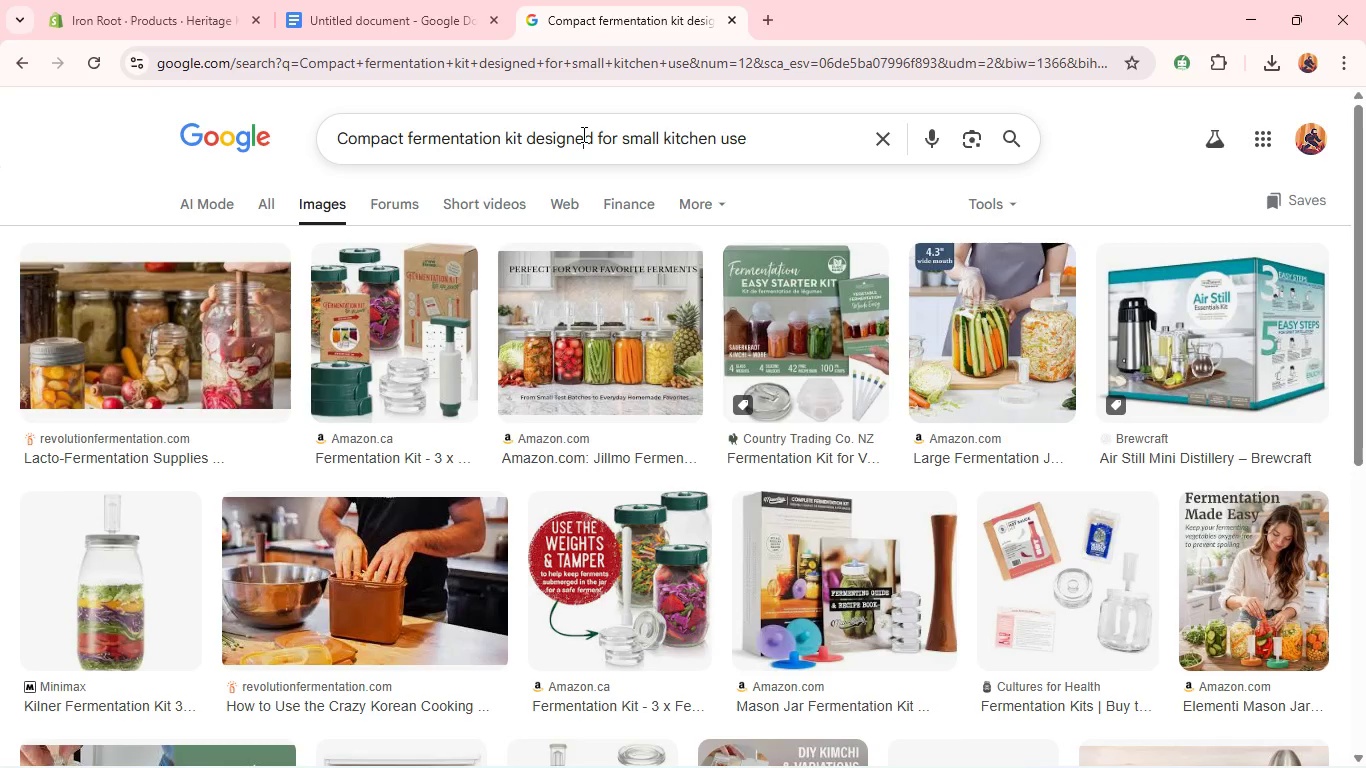 
key(Control+A)
 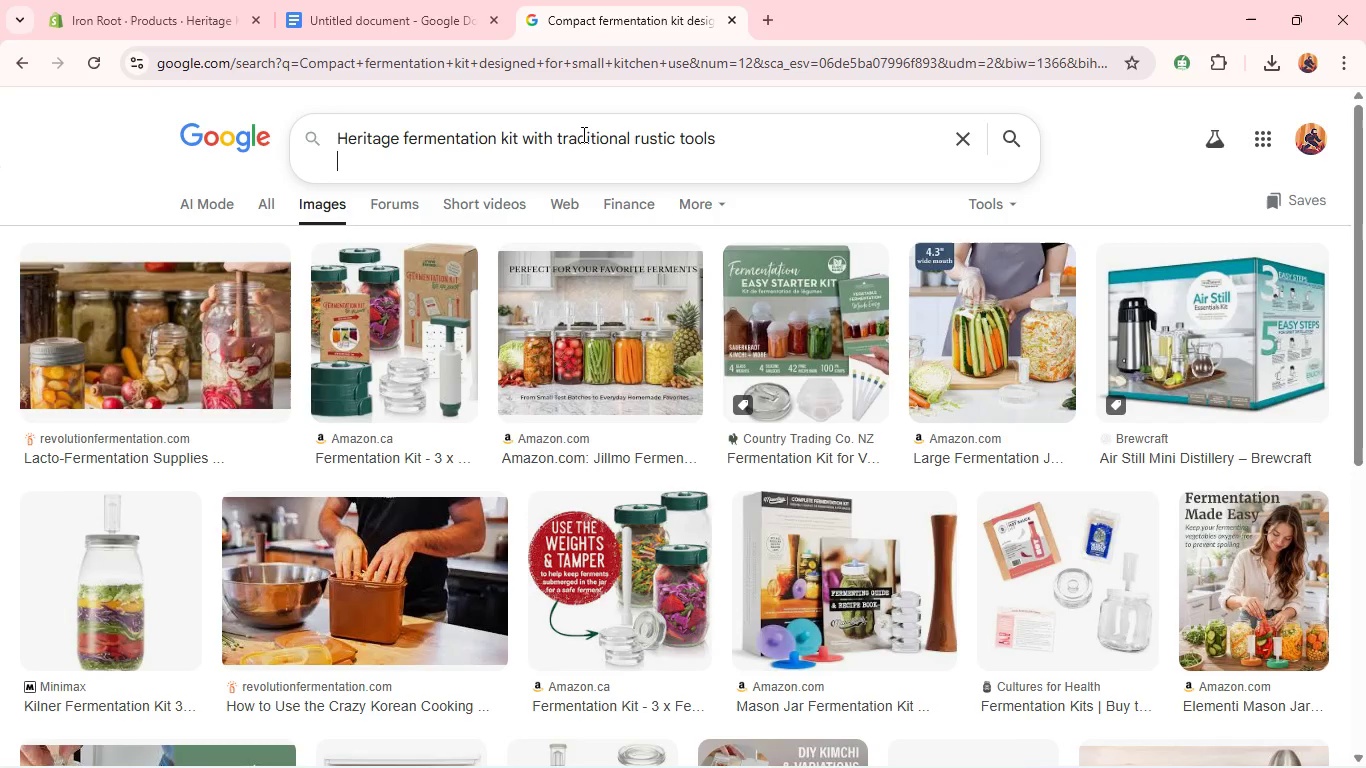 
key(Control+V)
 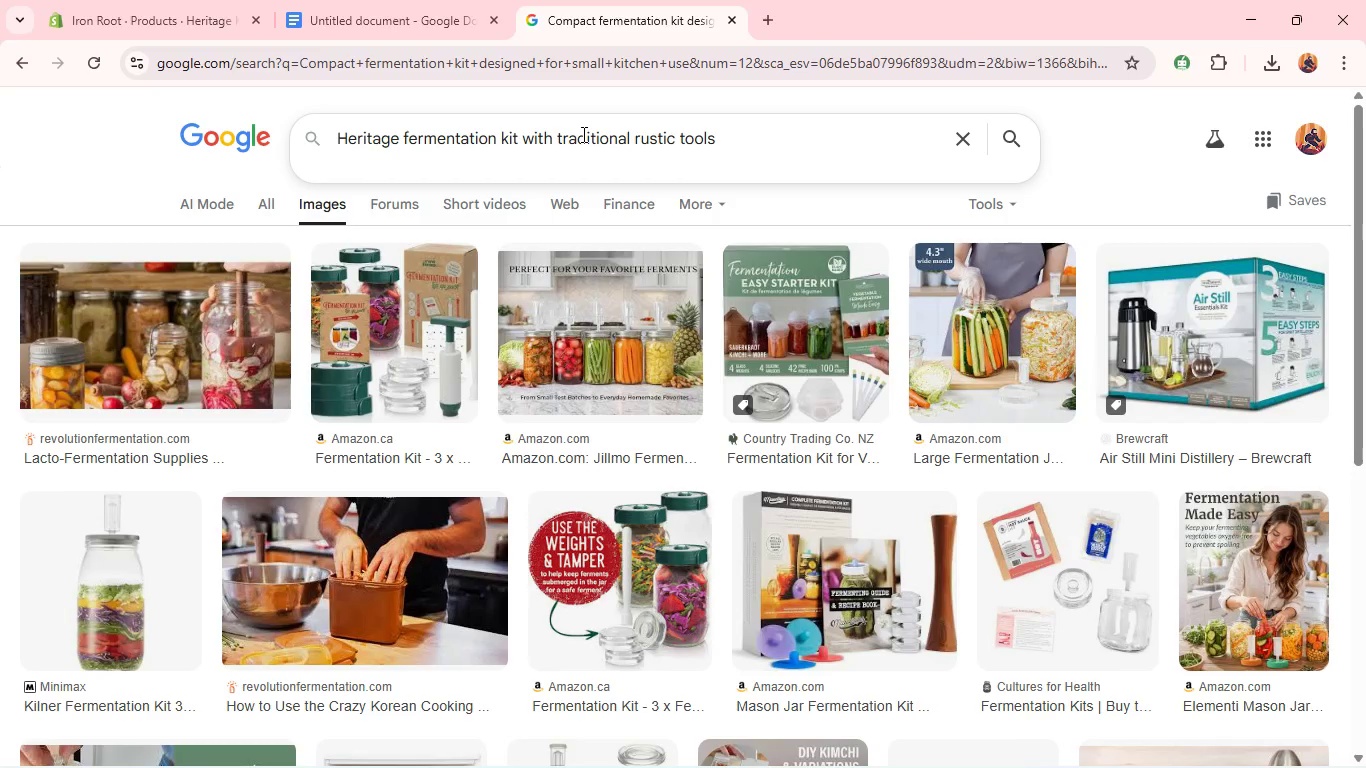 
key(Enter)
 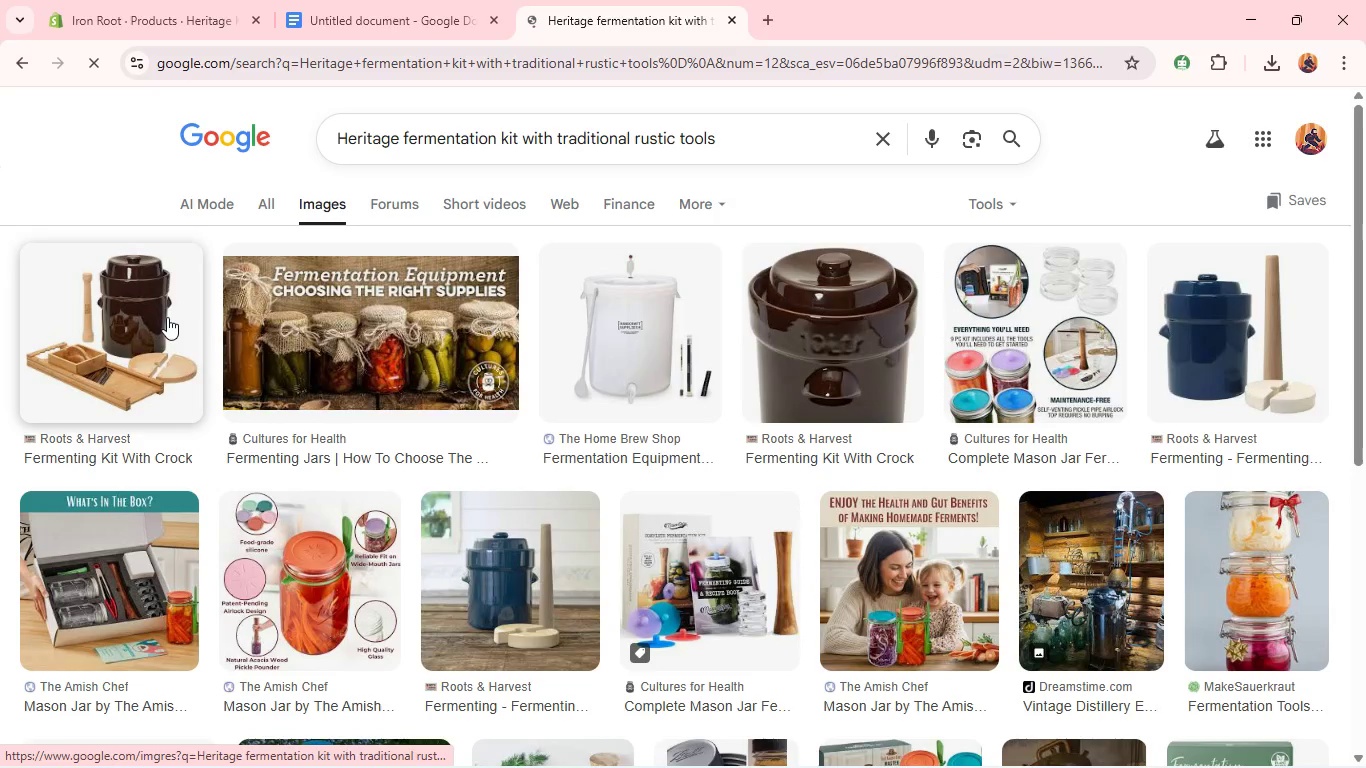 
wait(7.34)
 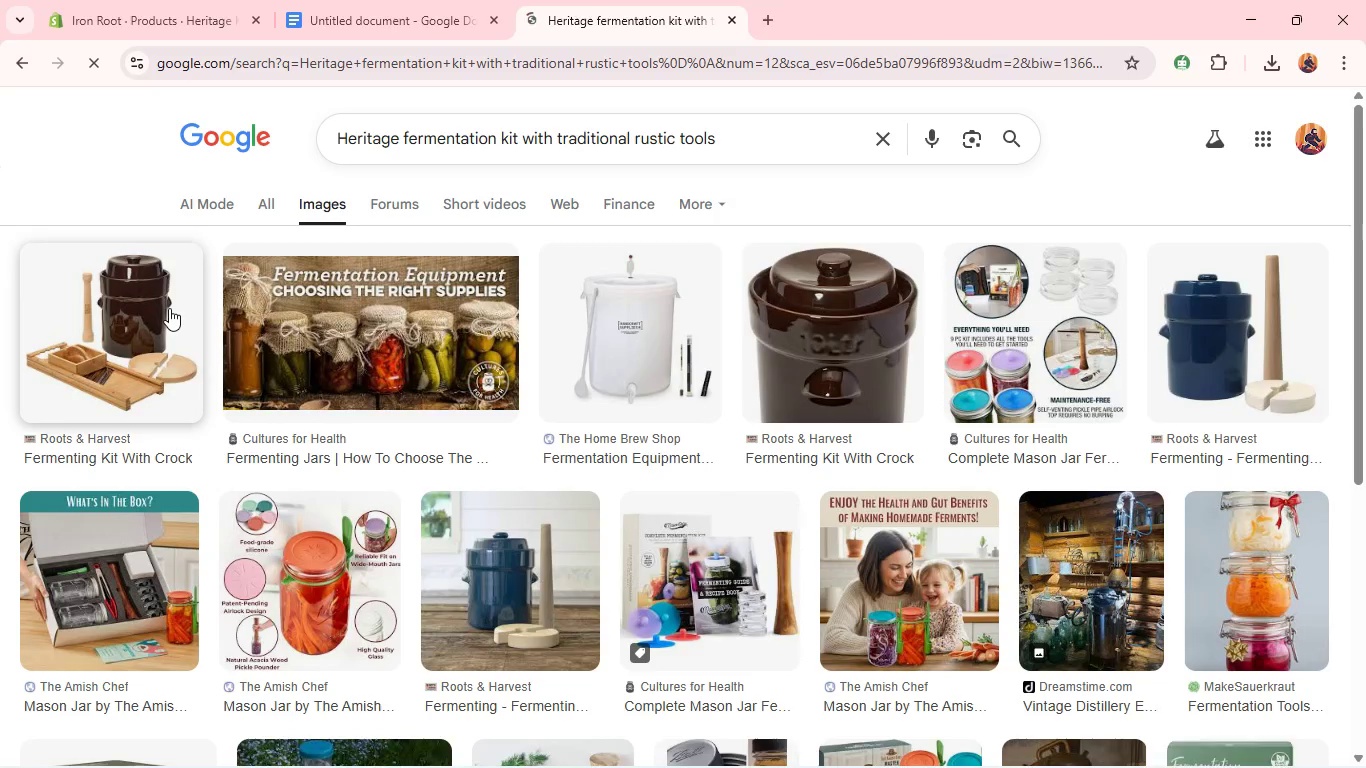 
right_click([128, 293])
 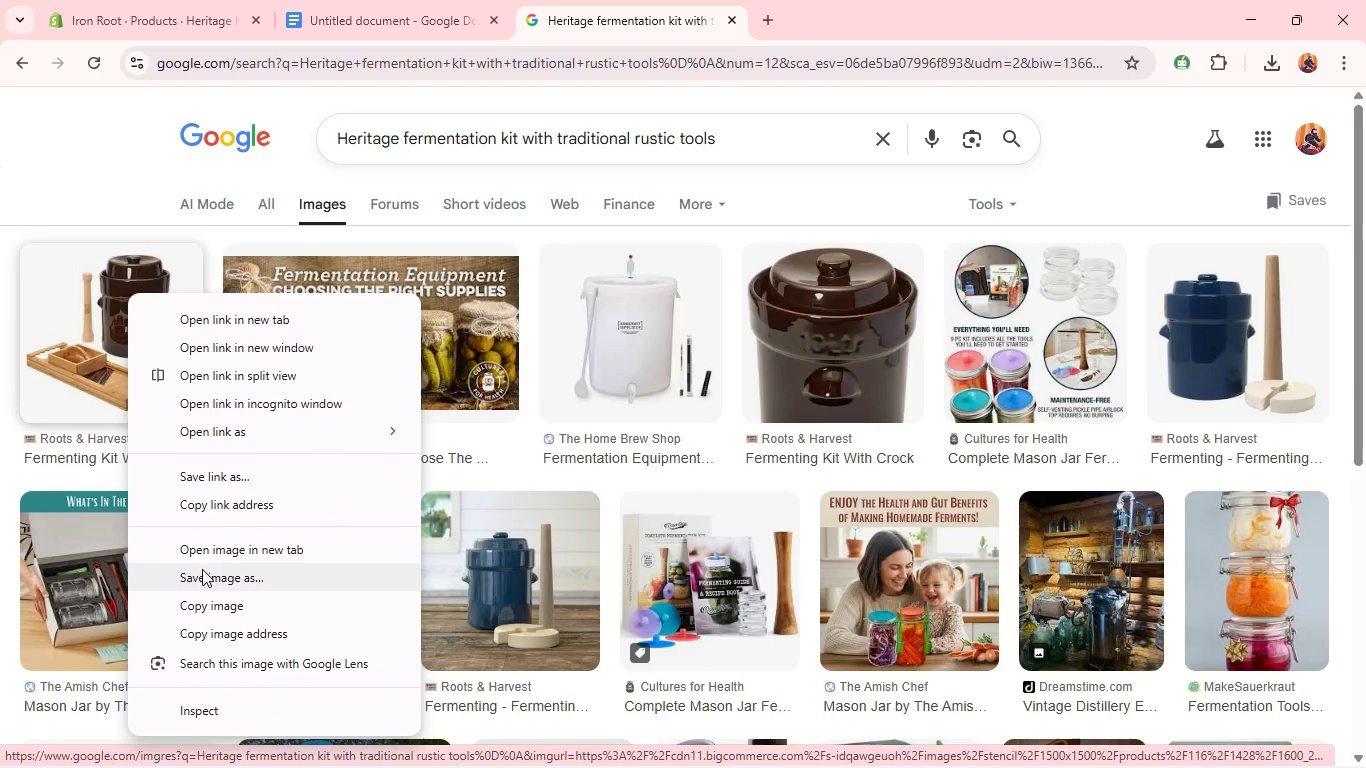 
left_click([202, 570])
 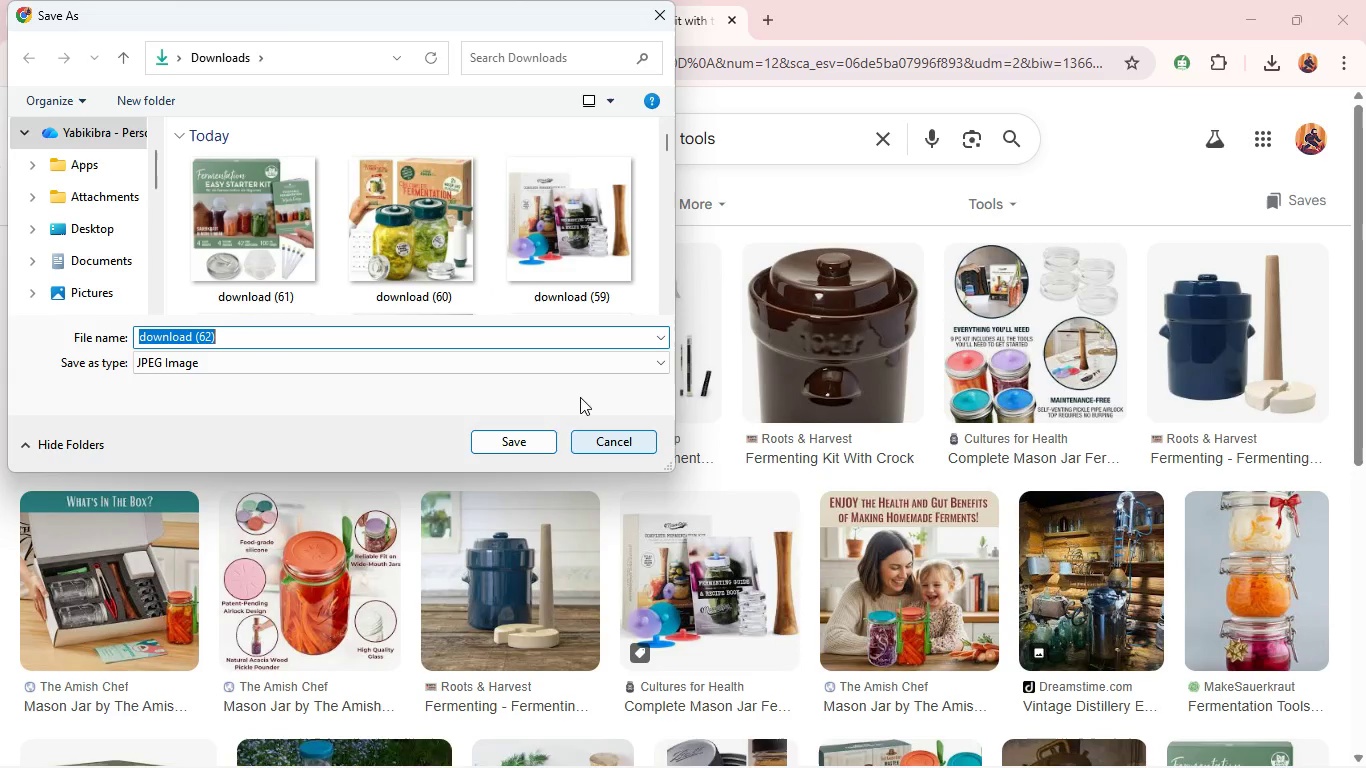 
left_click([528, 436])
 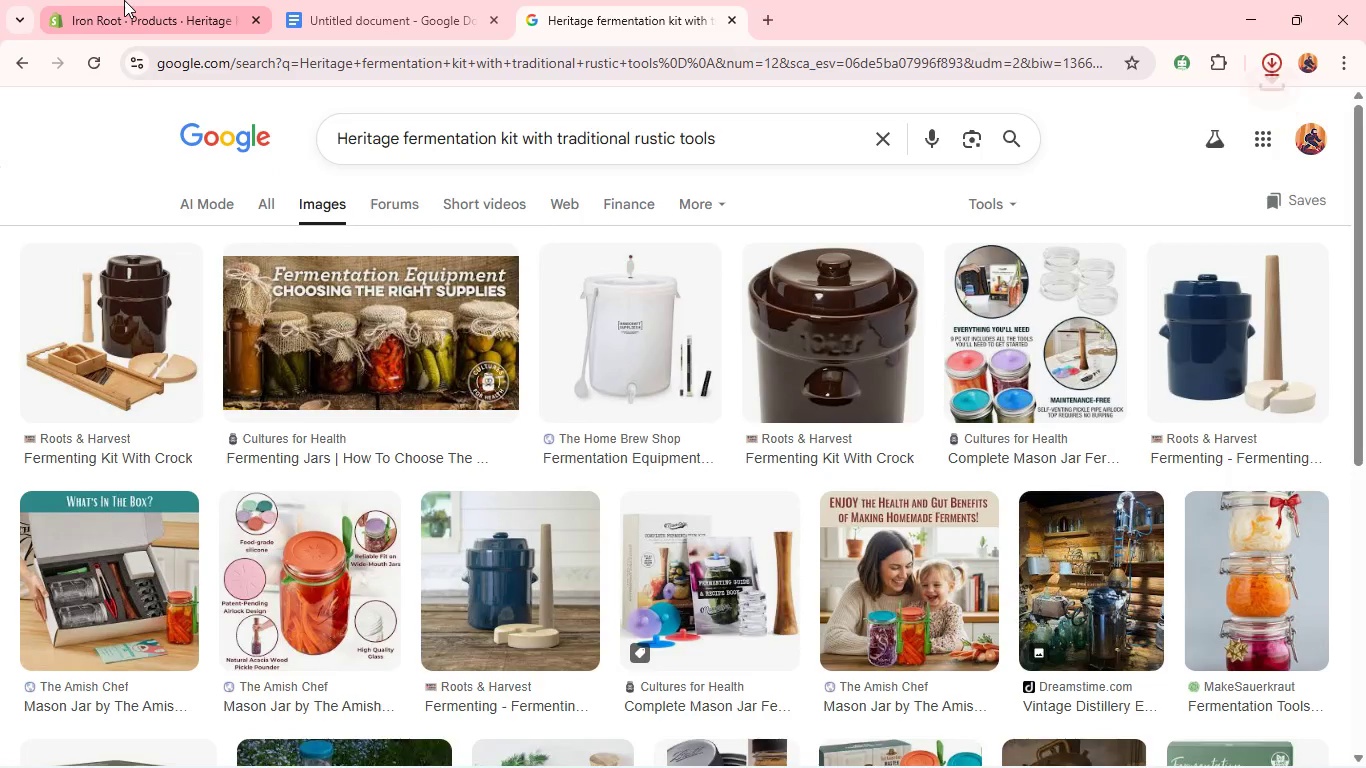 
left_click([124, 0])
 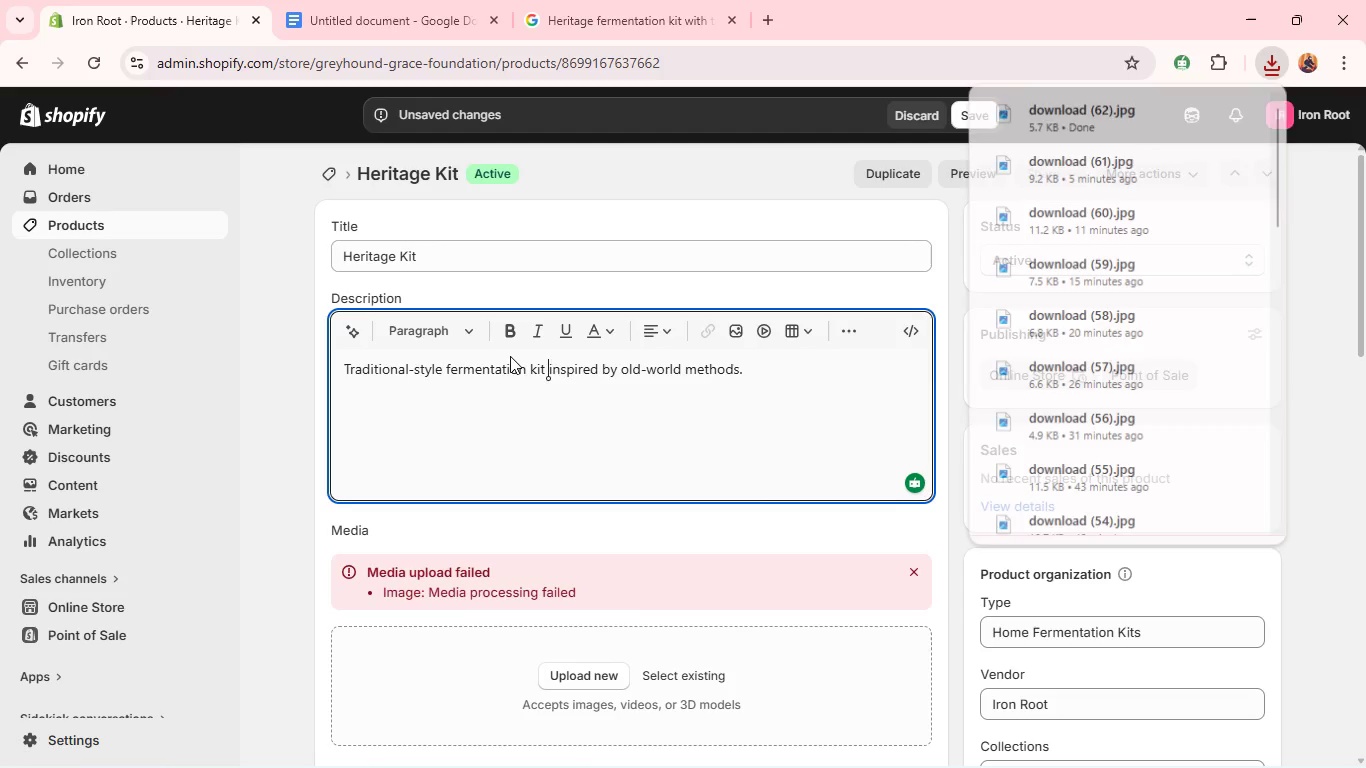 
scroll: coordinate [506, 288], scroll_direction: down, amount: 3.0
 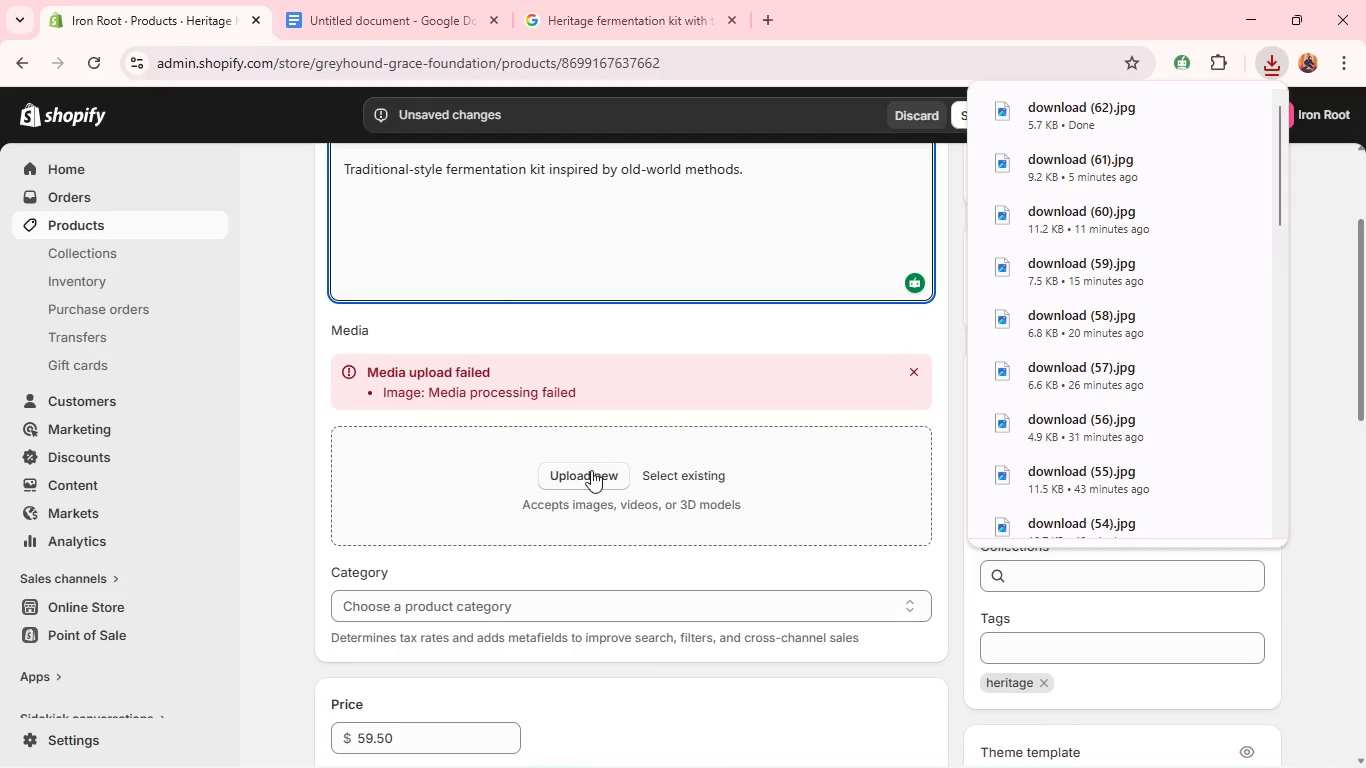 
left_click([591, 472])
 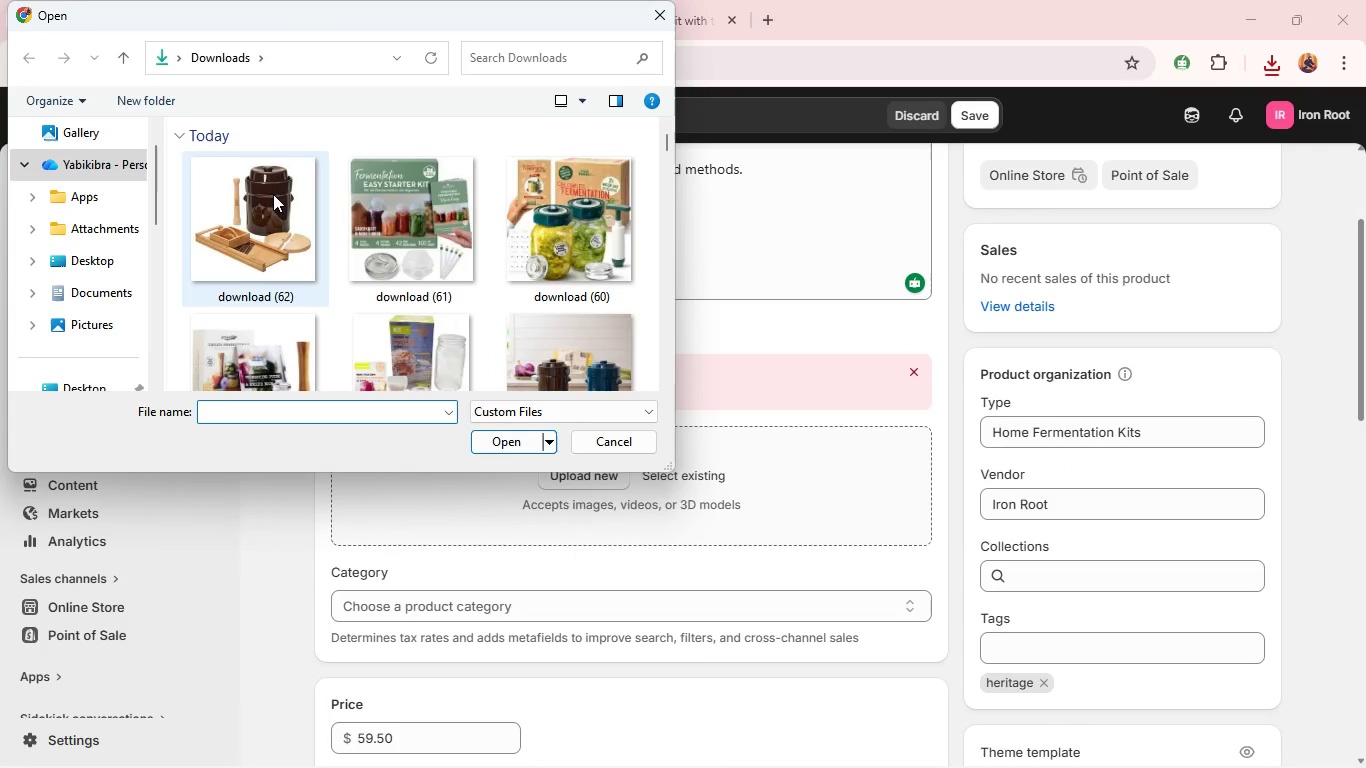 
left_click([271, 197])
 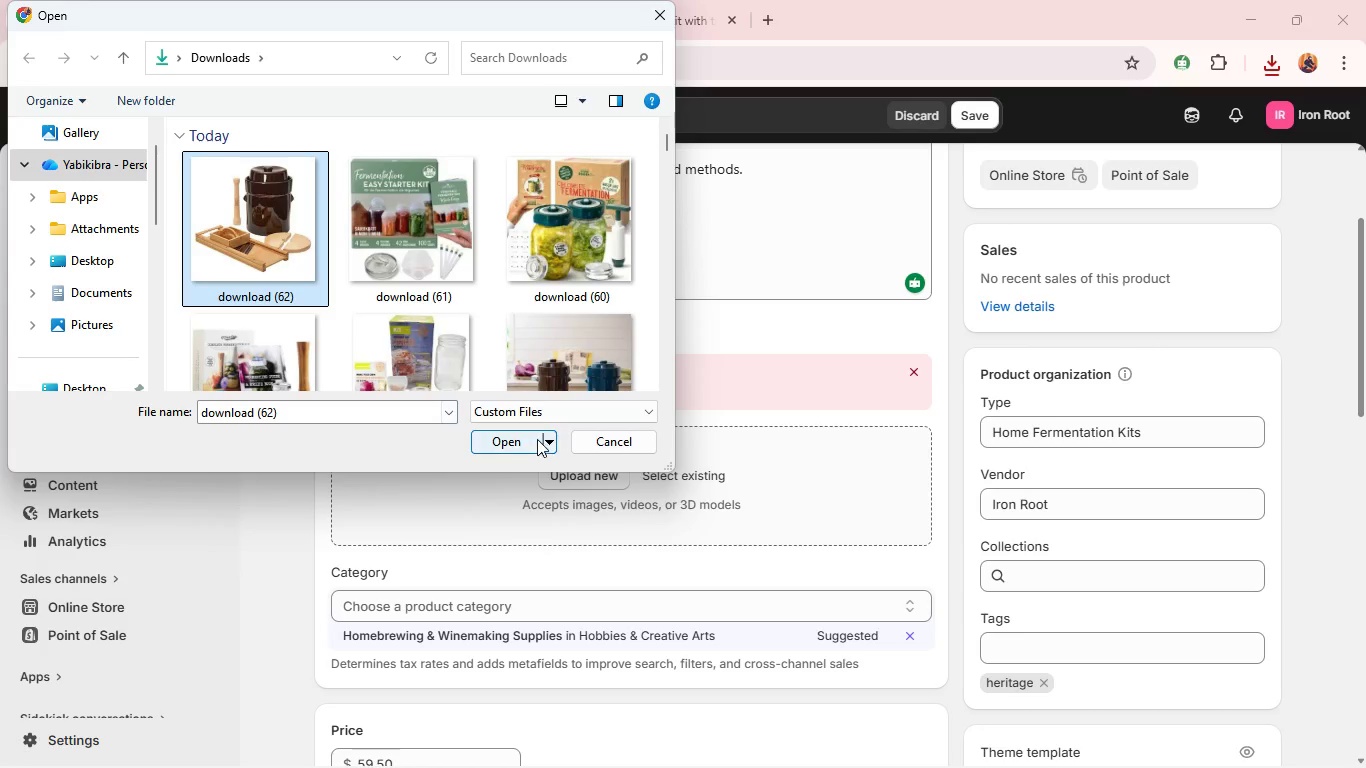 
left_click([508, 436])
 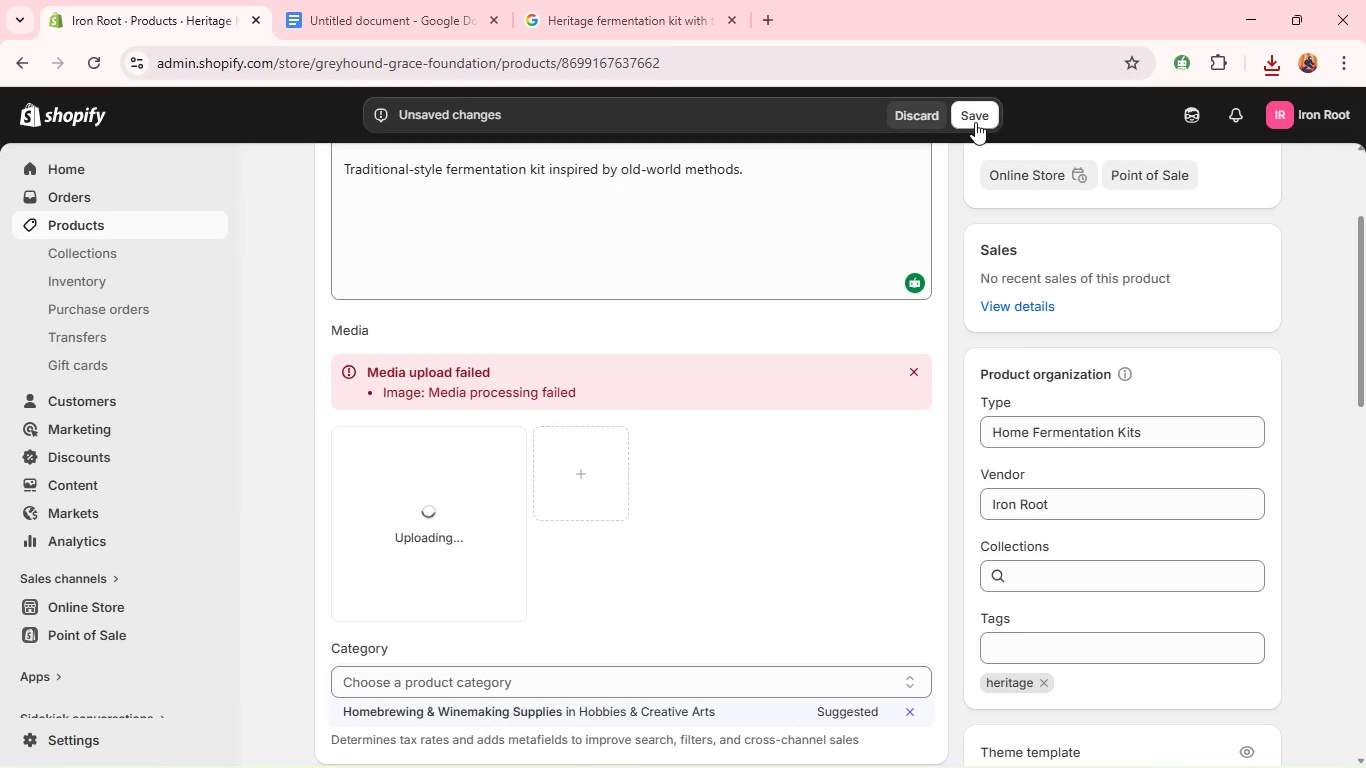 
left_click([975, 122])
 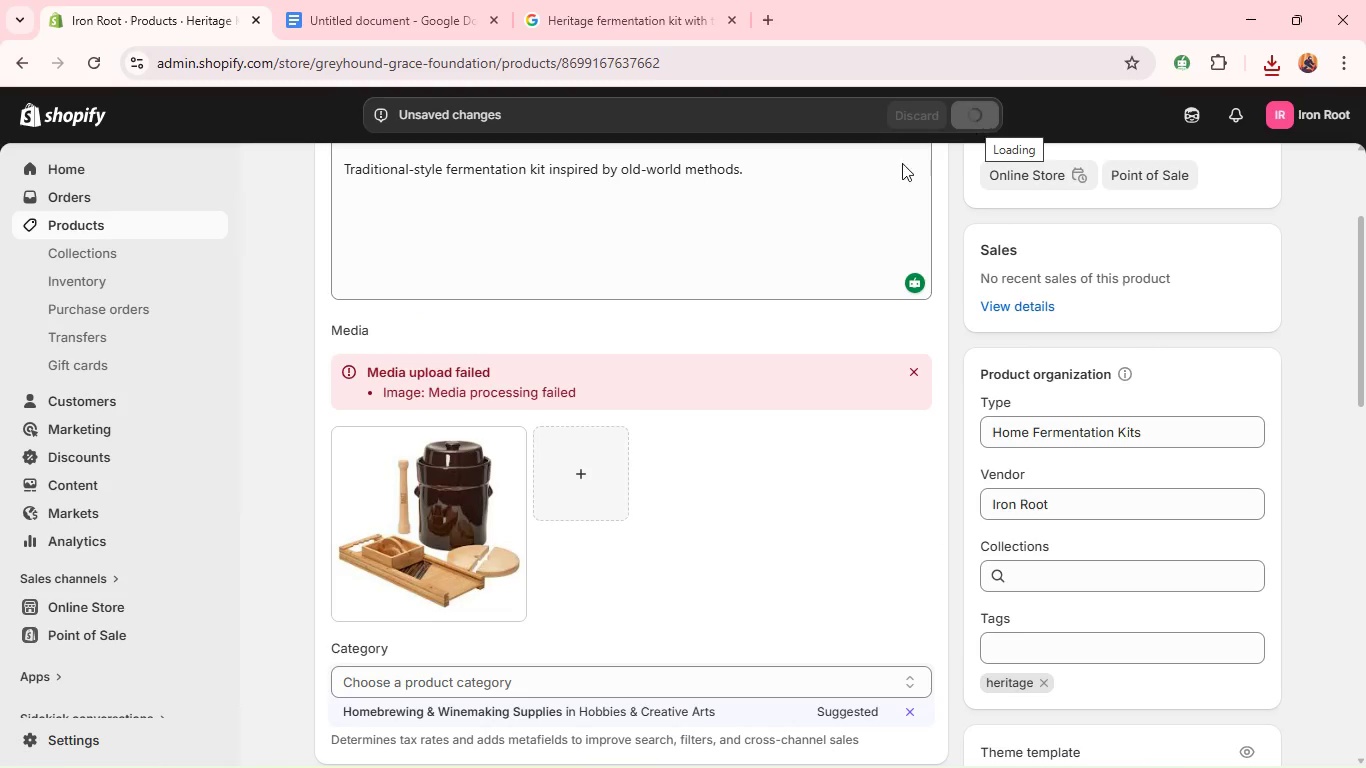 
mouse_move([424, 397])
 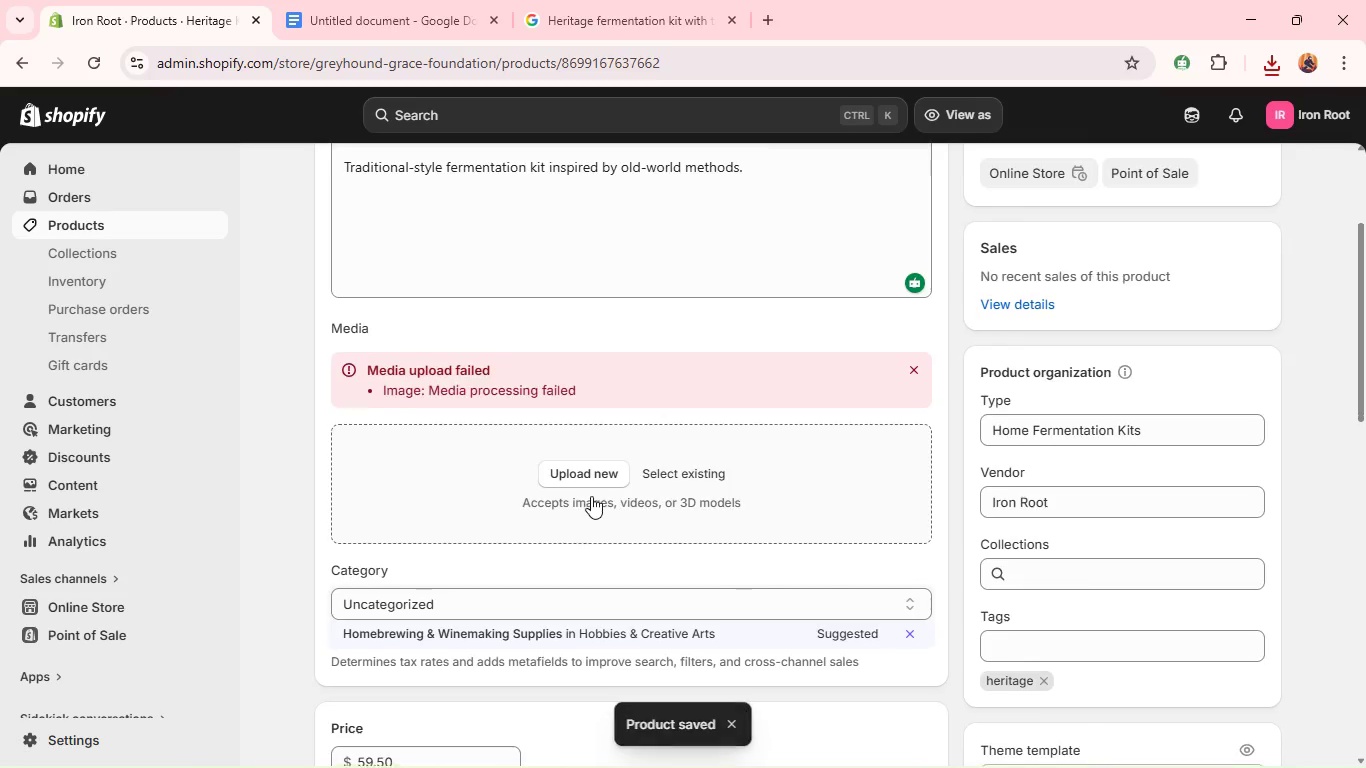 
scroll: coordinate [591, 496], scroll_direction: down, amount: 4.0
 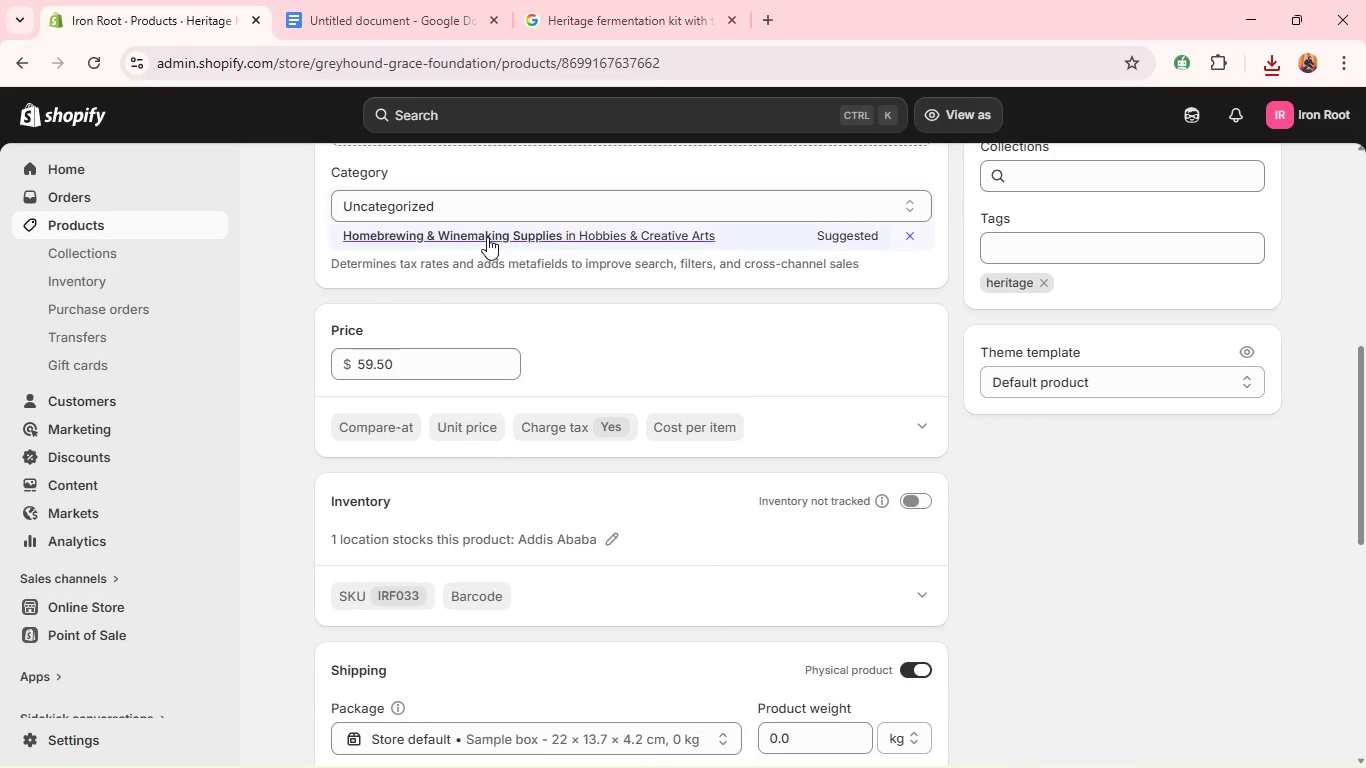 
left_click([487, 237])
 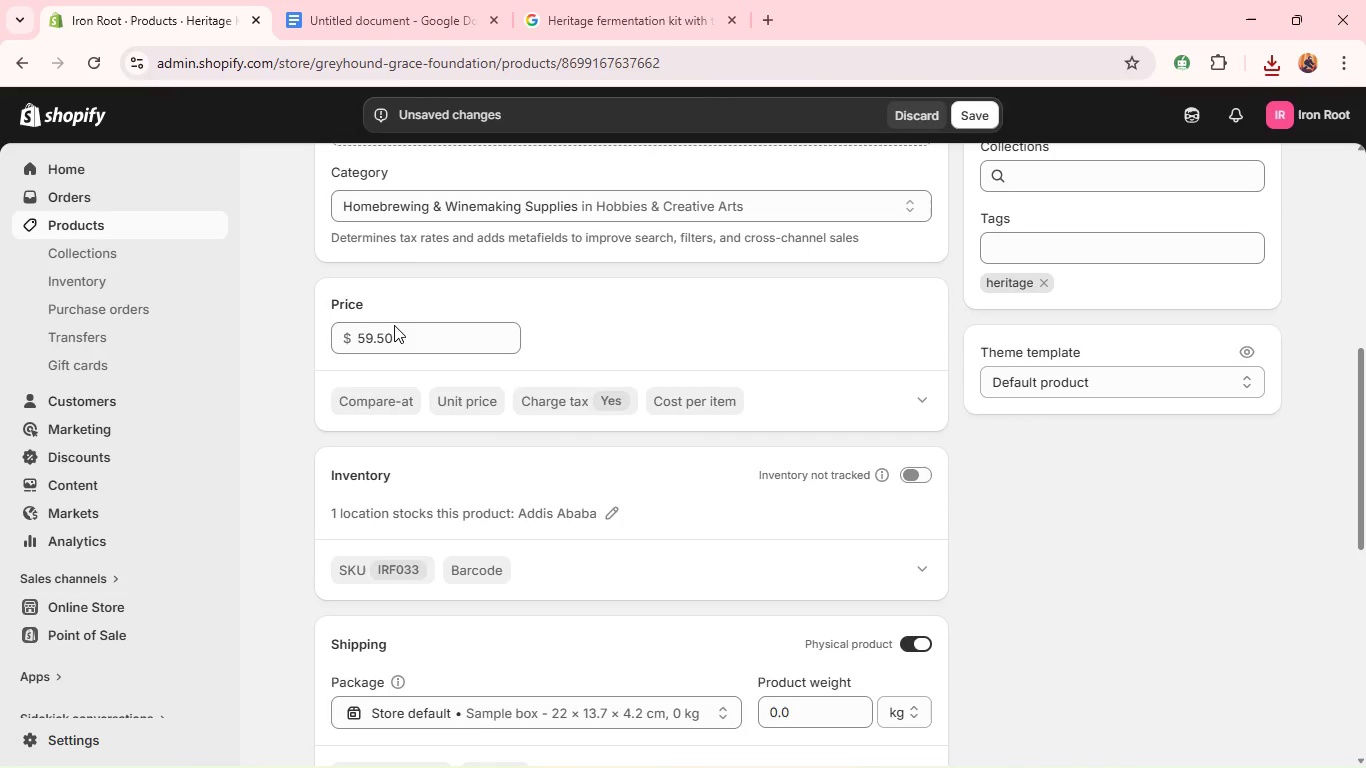 
double_click([394, 325])
 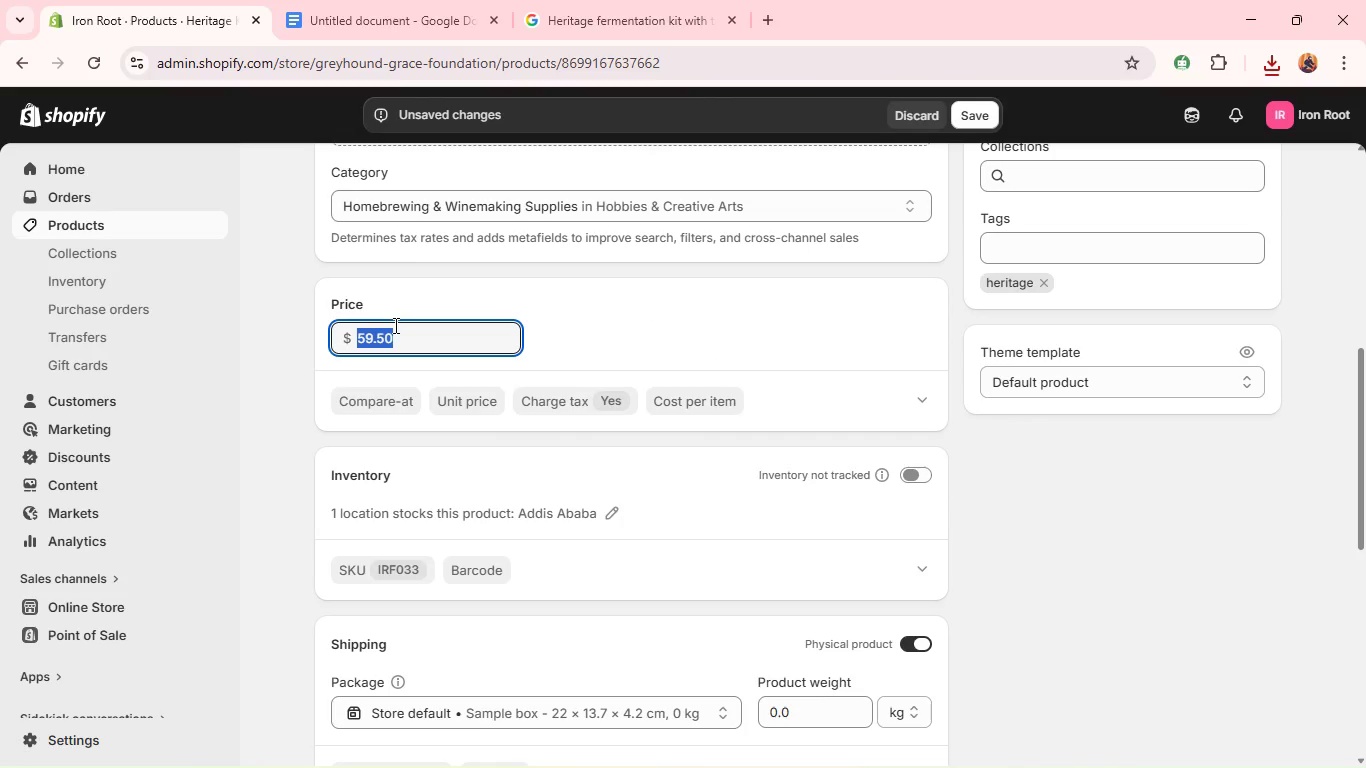 
triple_click([394, 325])
 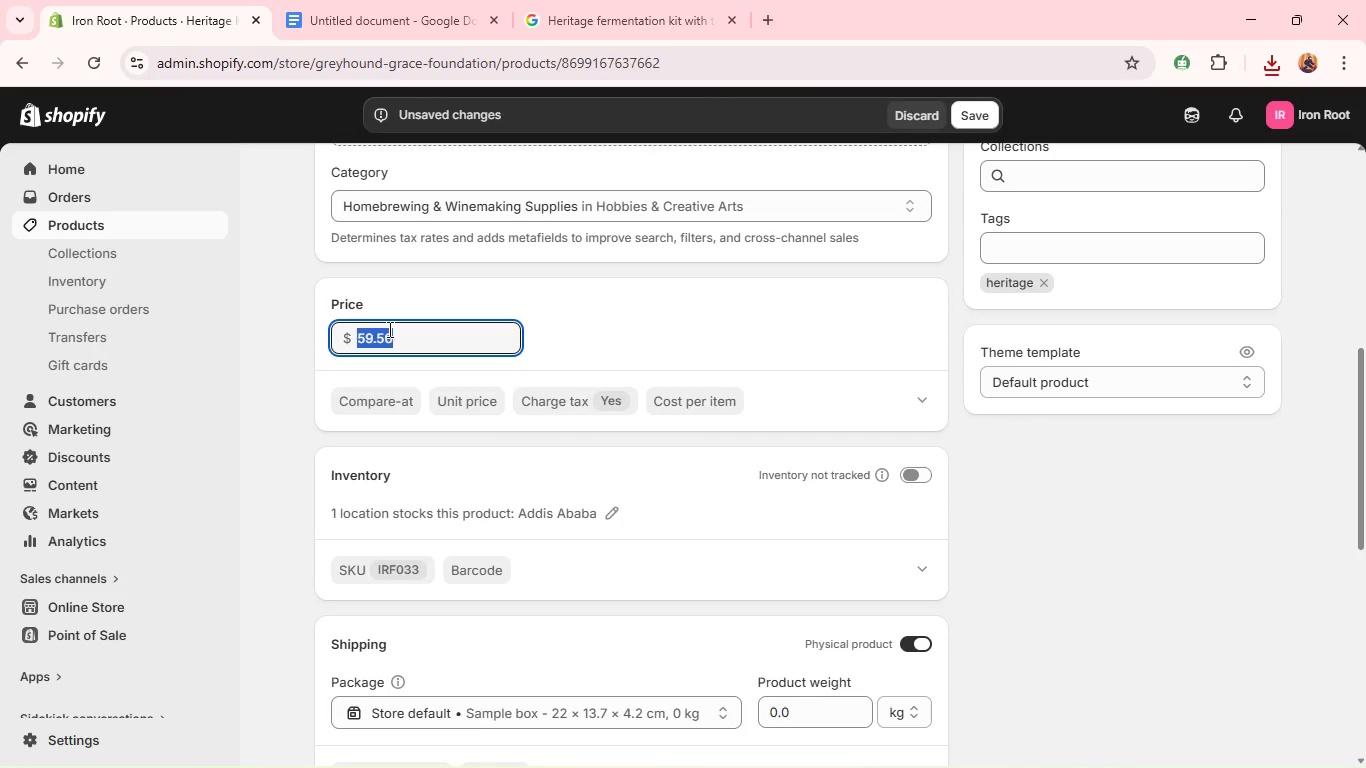 
type(36.99)
 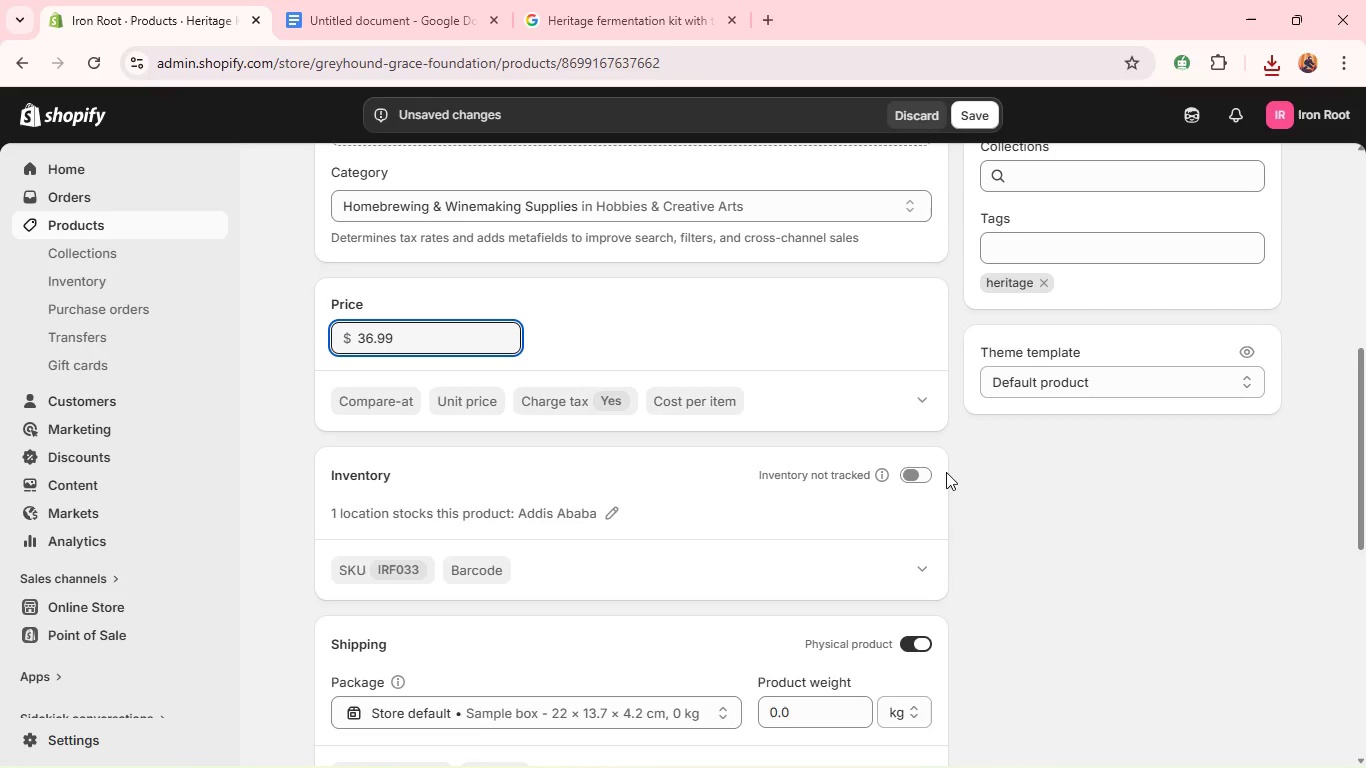 
left_click([924, 474])
 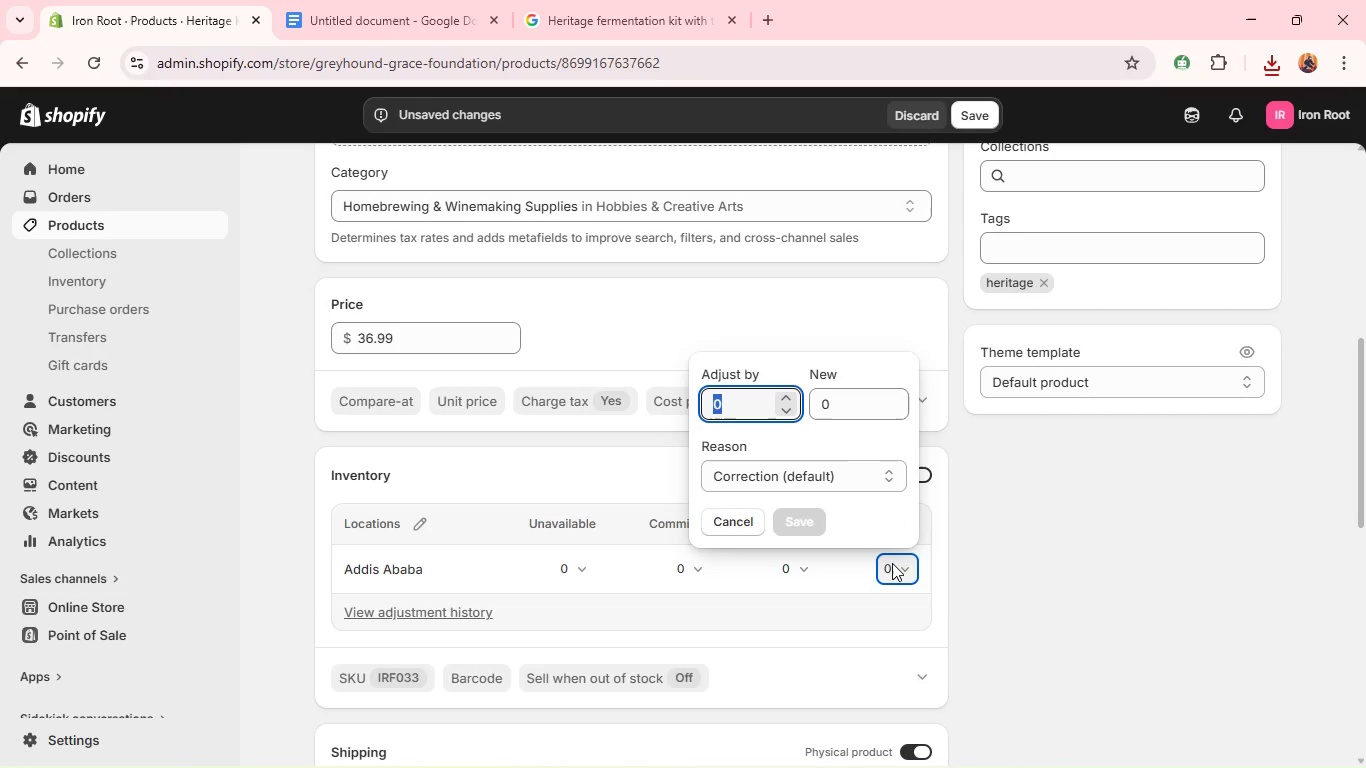 
type(10)
 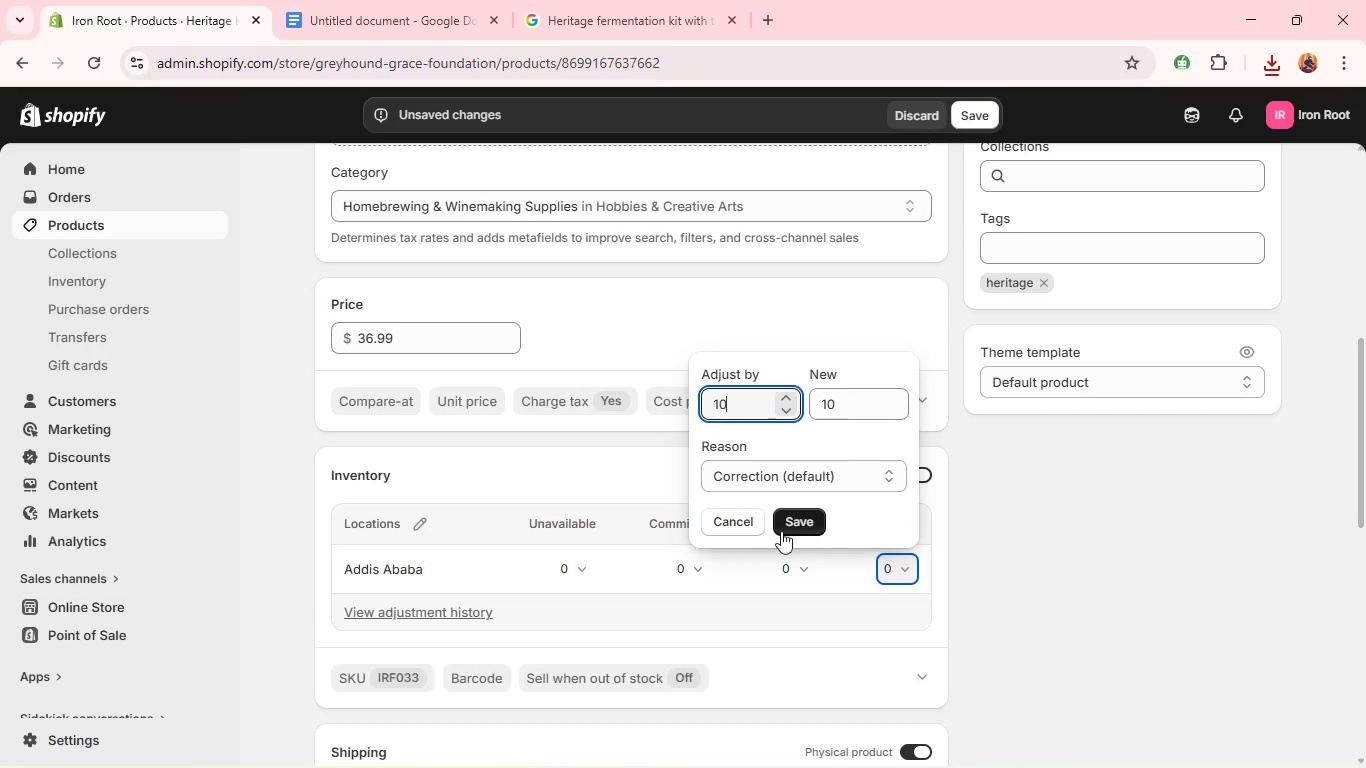 
left_click([798, 521])
 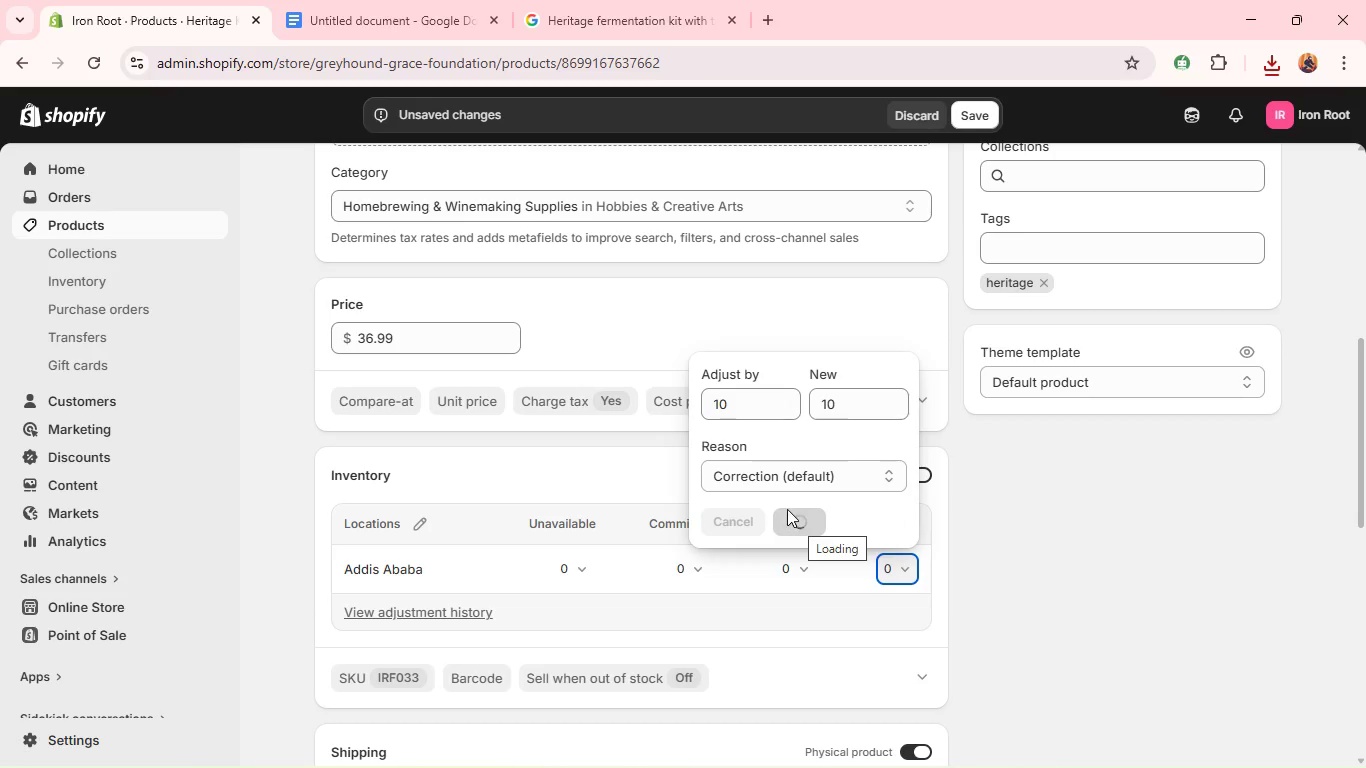 
scroll: coordinate [866, 515], scroll_direction: down, amount: 3.0
 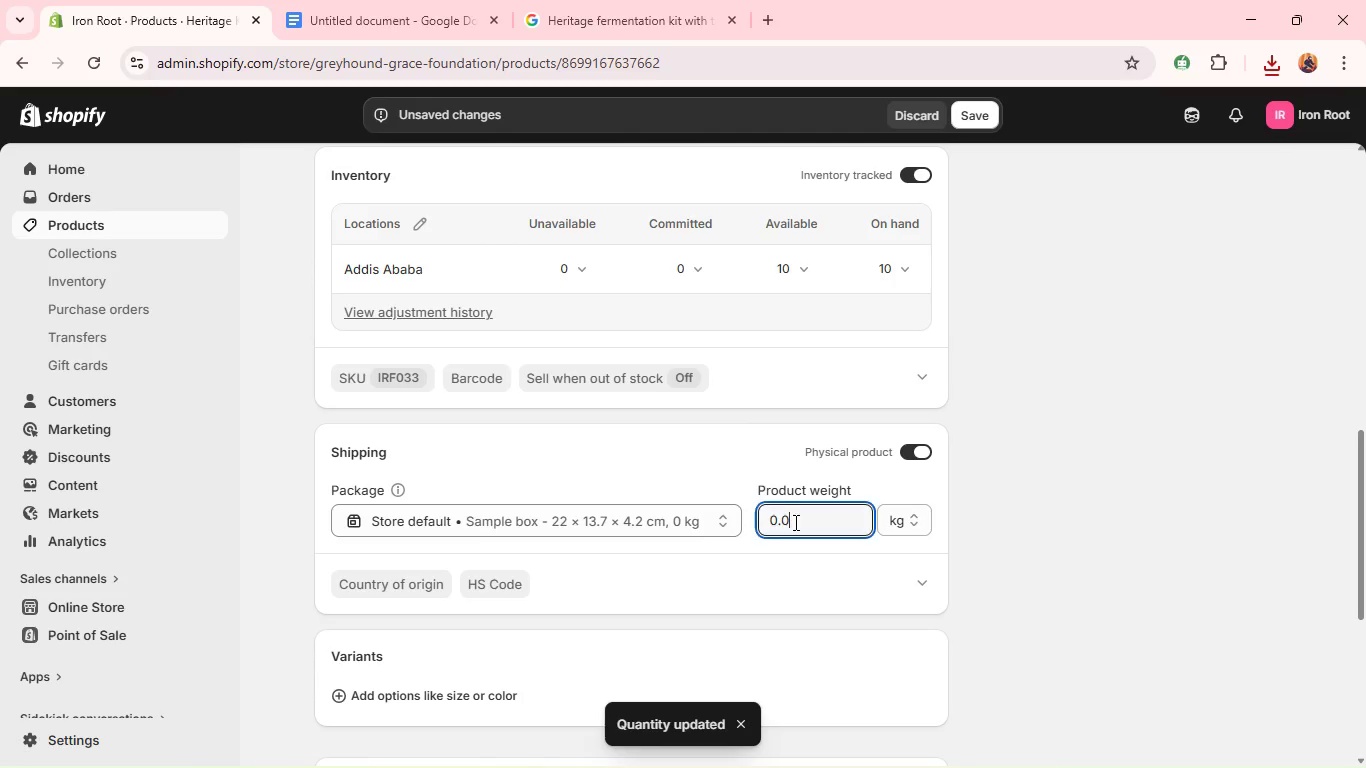 
double_click([794, 522])
 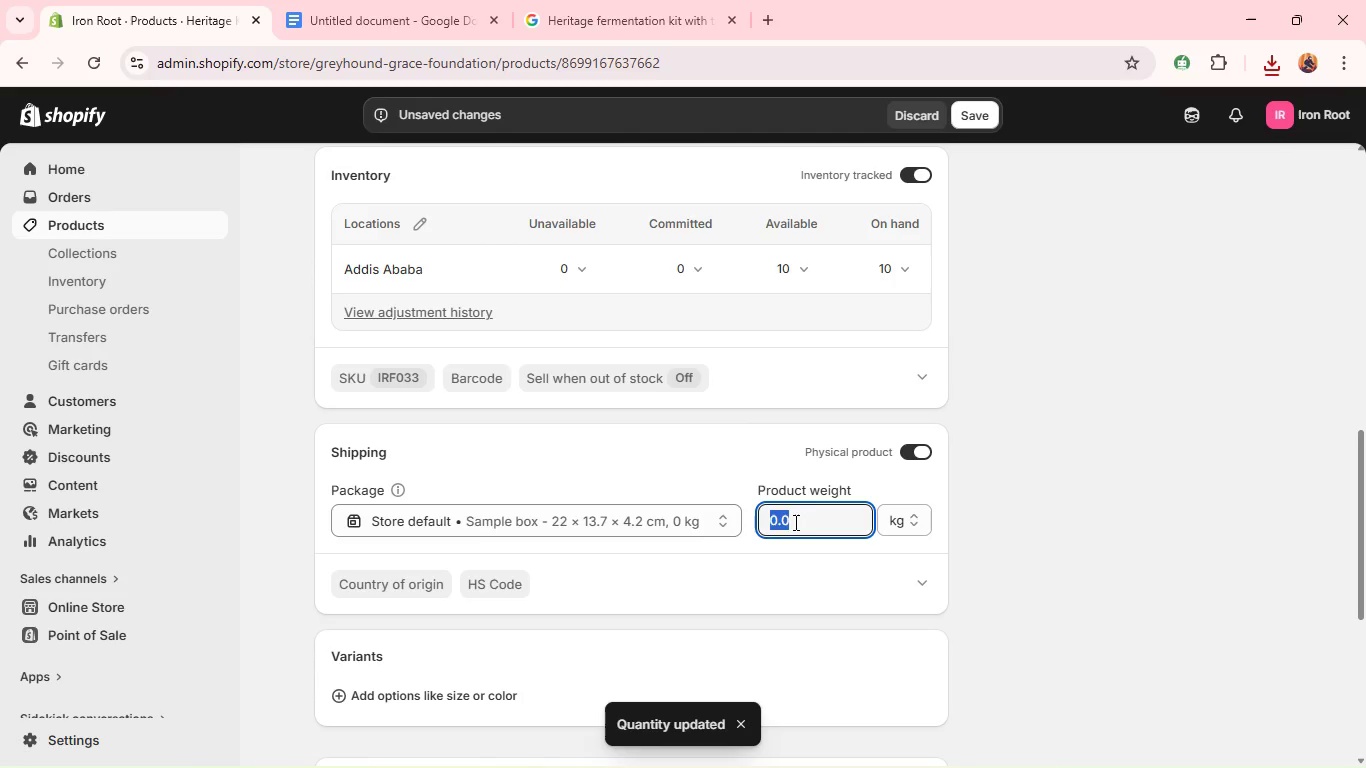 
triple_click([794, 522])
 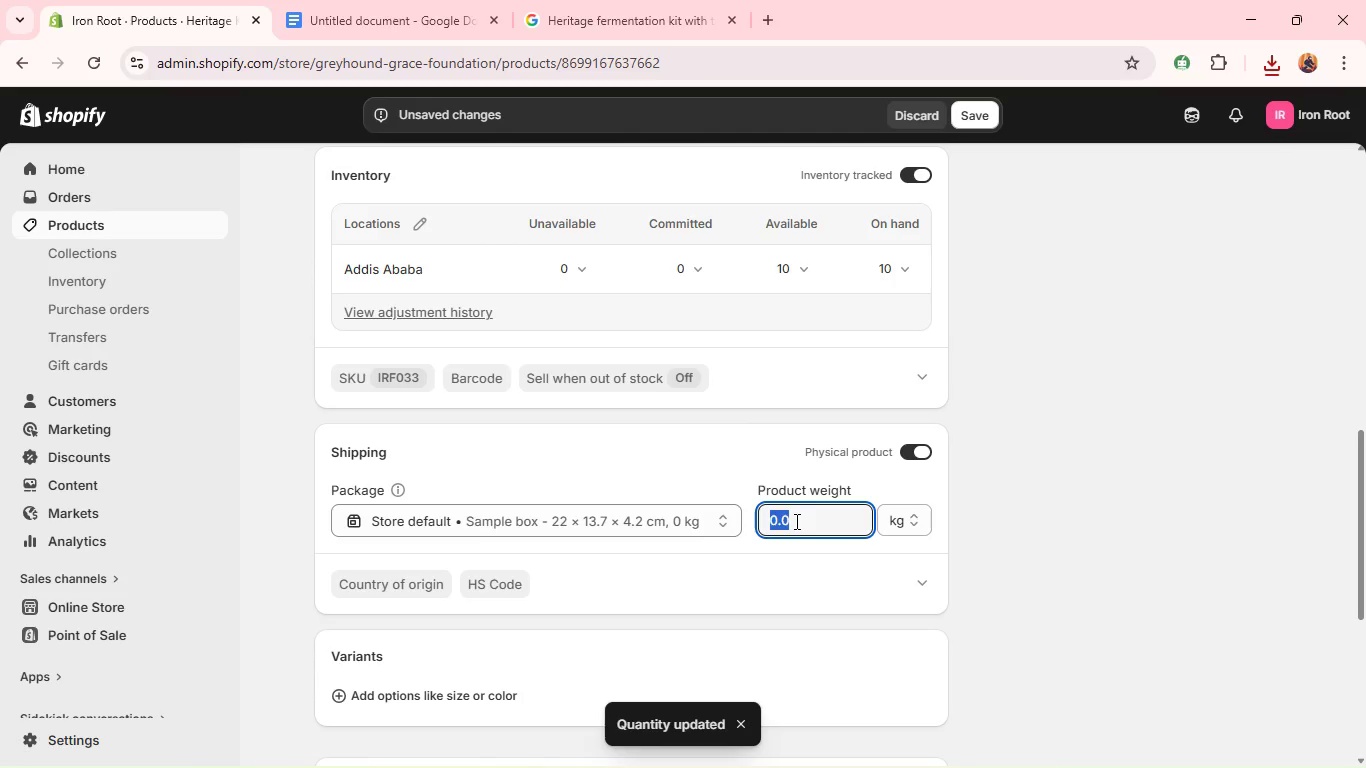 
type(40)
 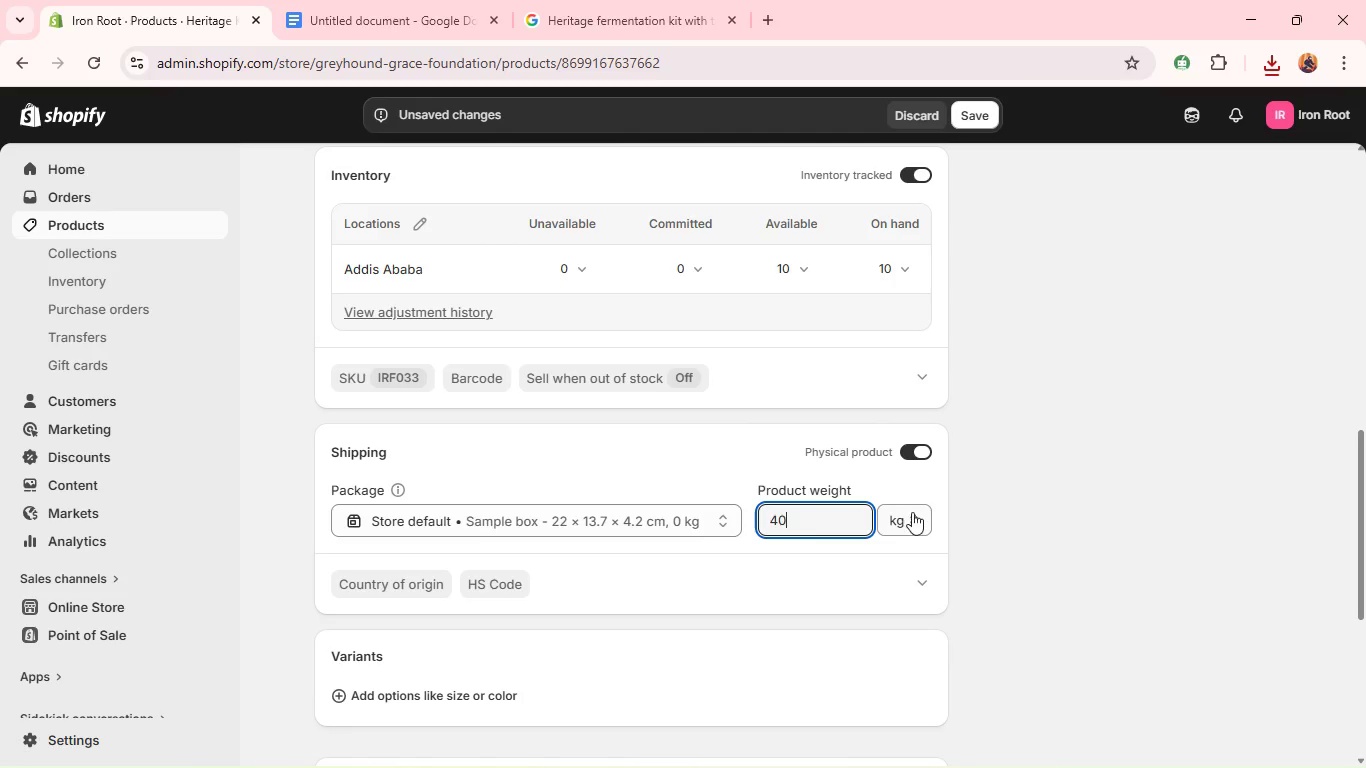 
left_click([908, 515])
 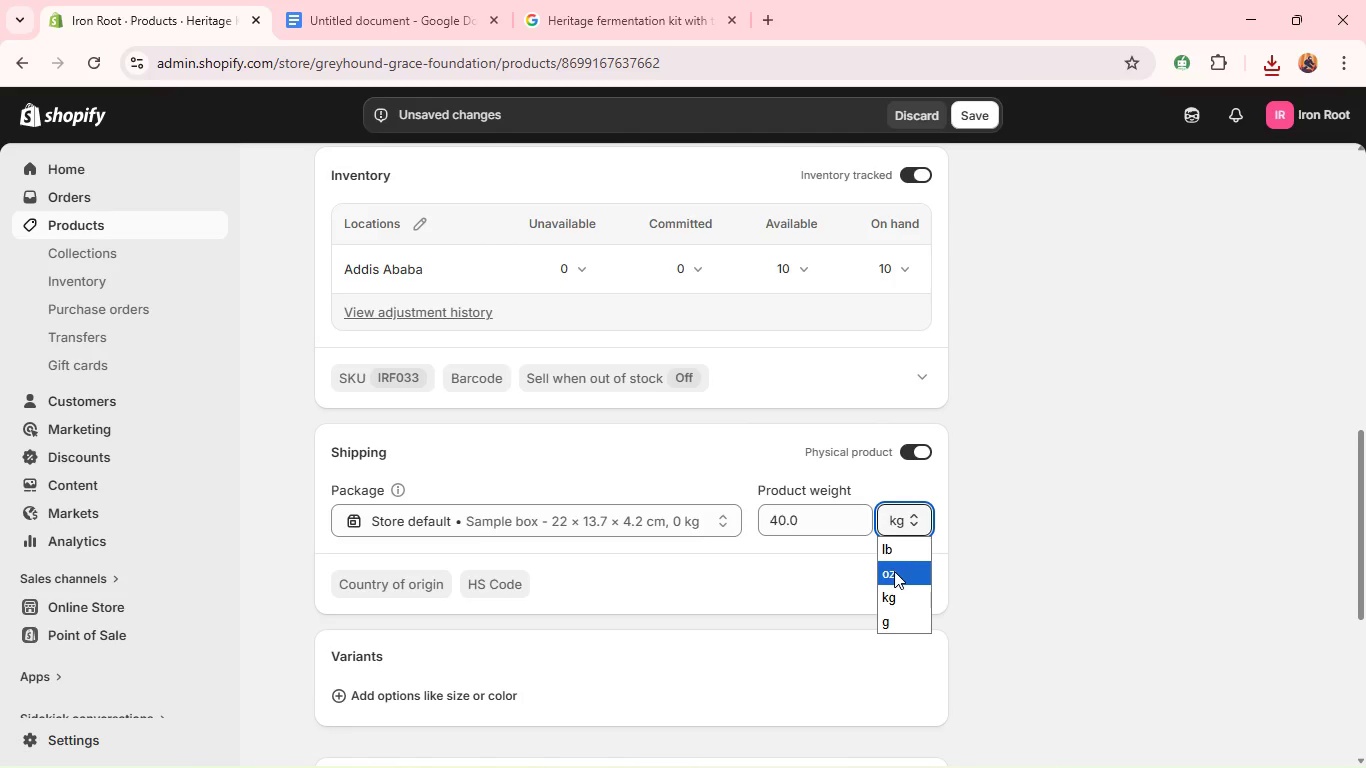 
left_click([894, 571])
 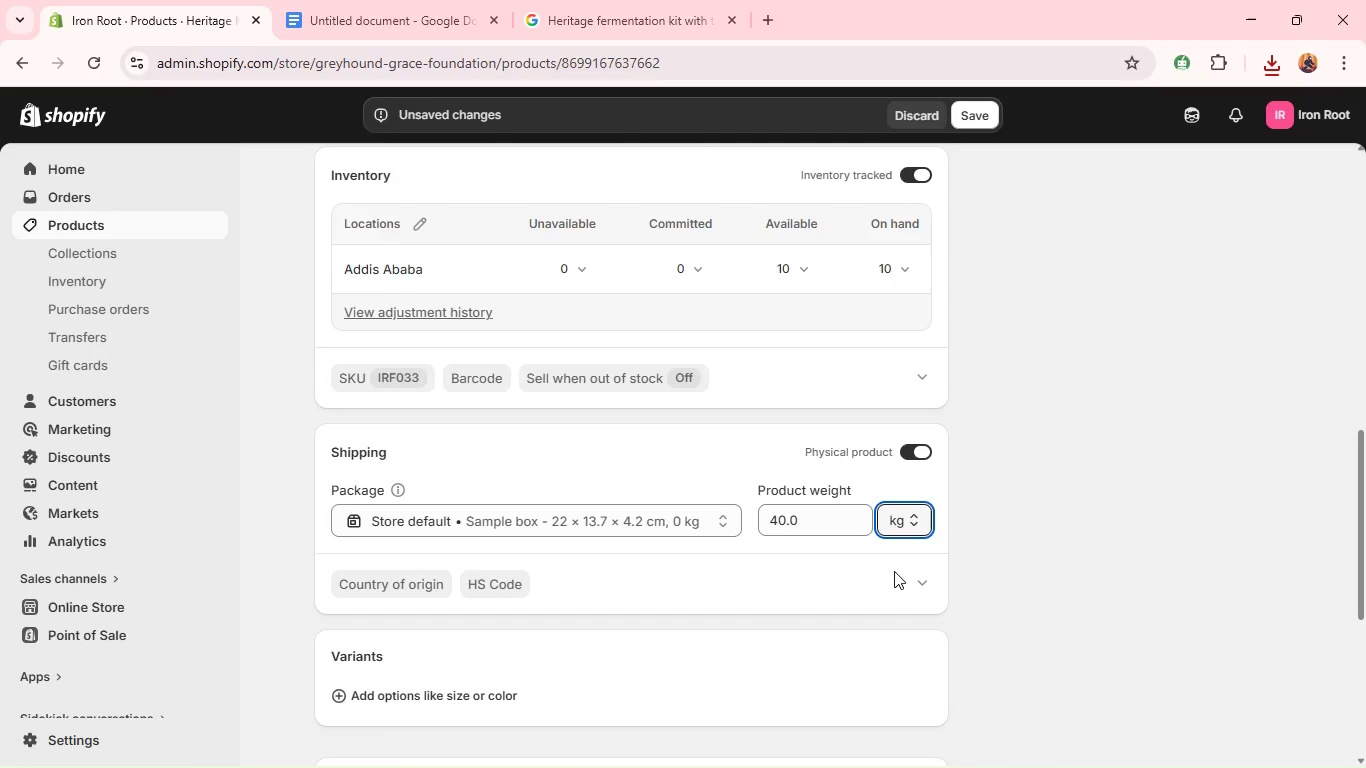 
scroll: coordinate [884, 564], scroll_direction: down, amount: 5.0
 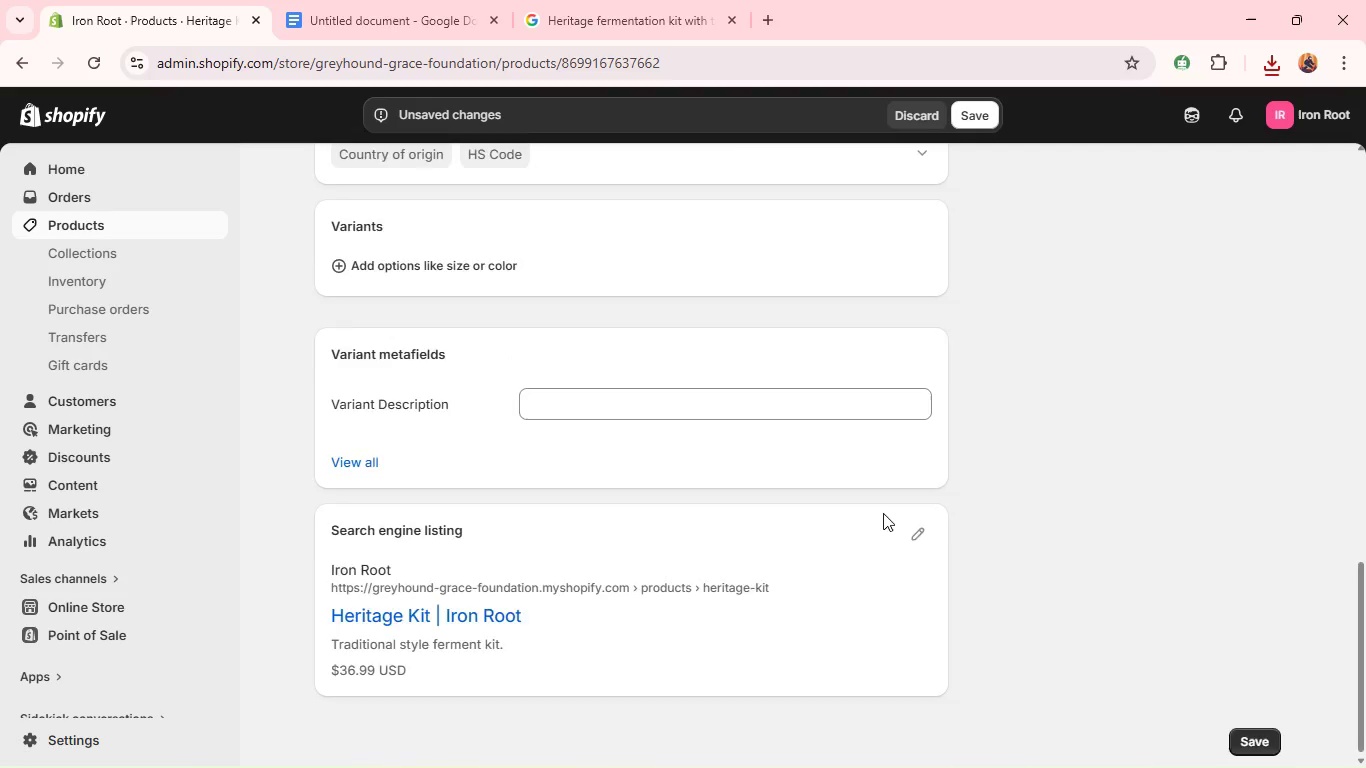 
scroll: coordinate [883, 513], scroll_direction: up, amount: 3.0
 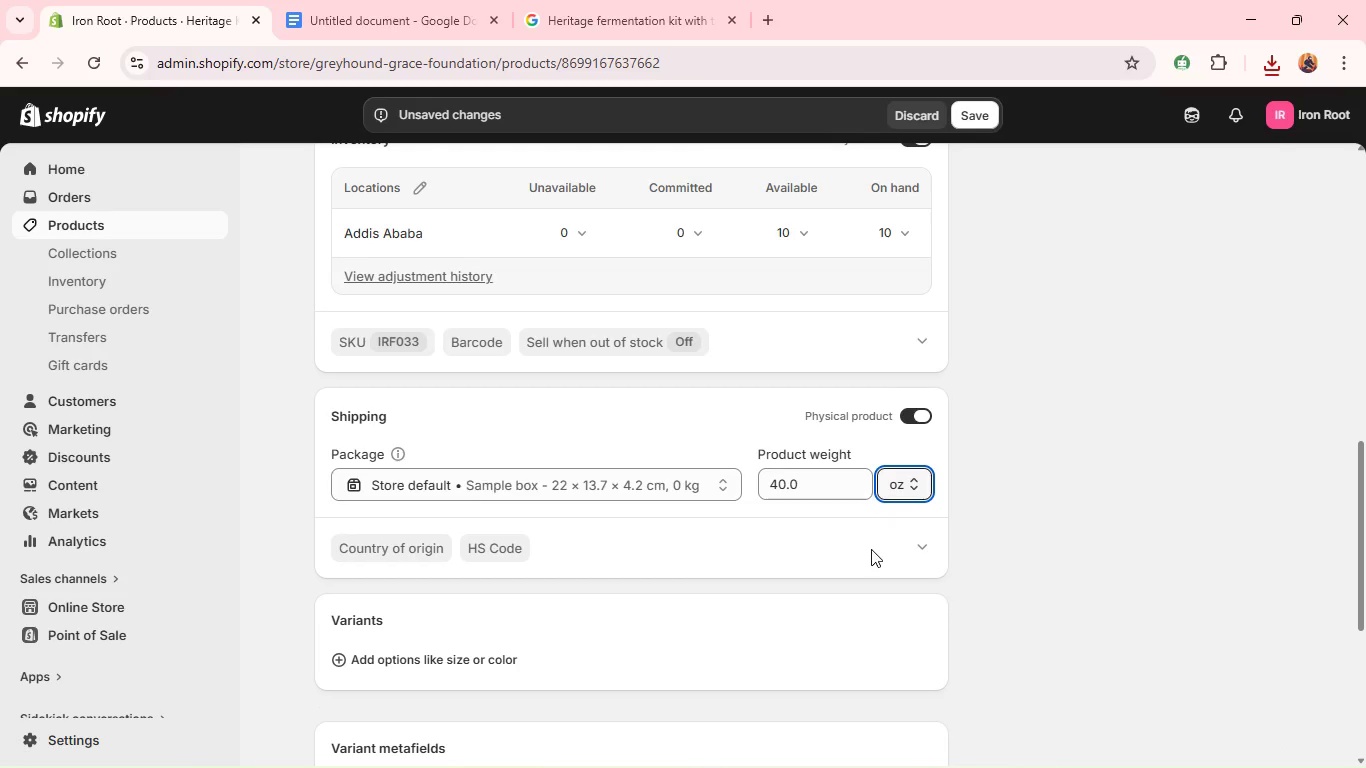 
scroll: coordinate [867, 512], scroll_direction: down, amount: 9.0
 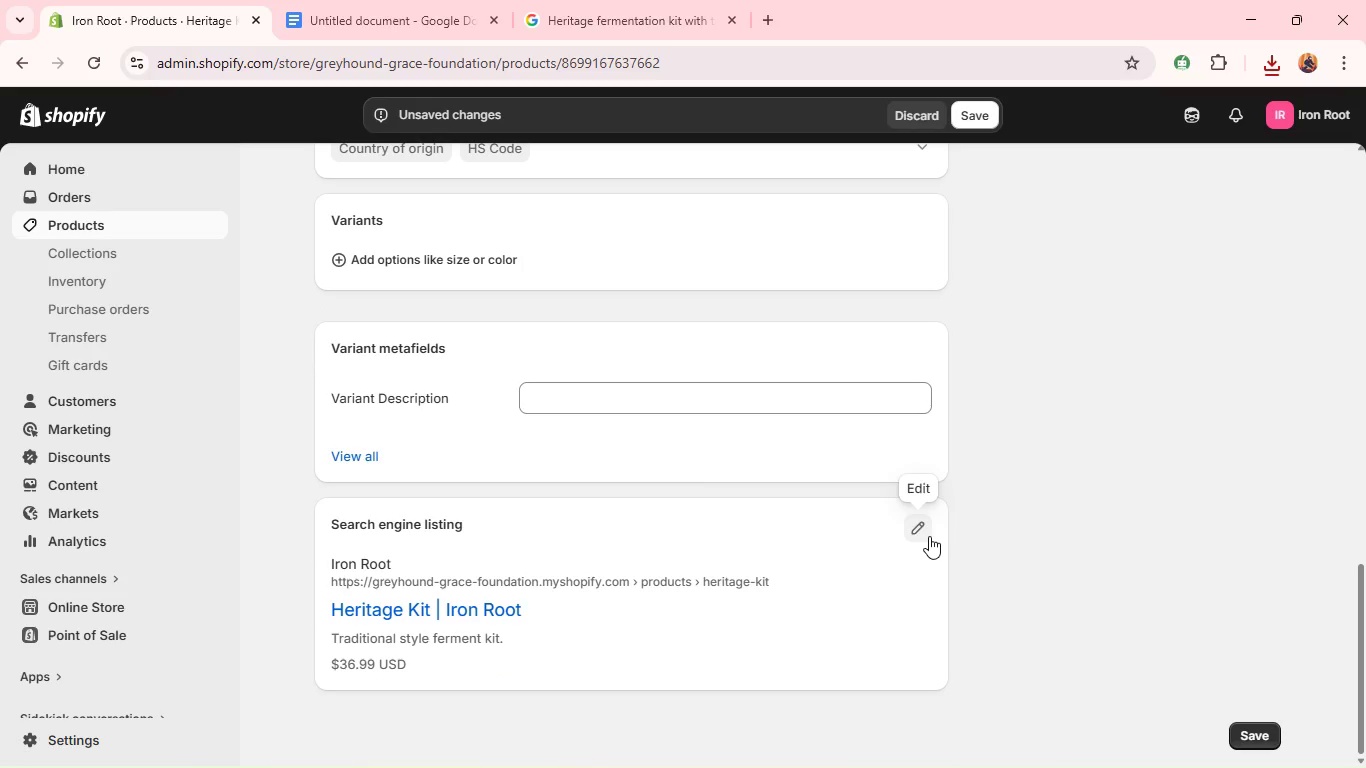 
left_click([929, 536])
 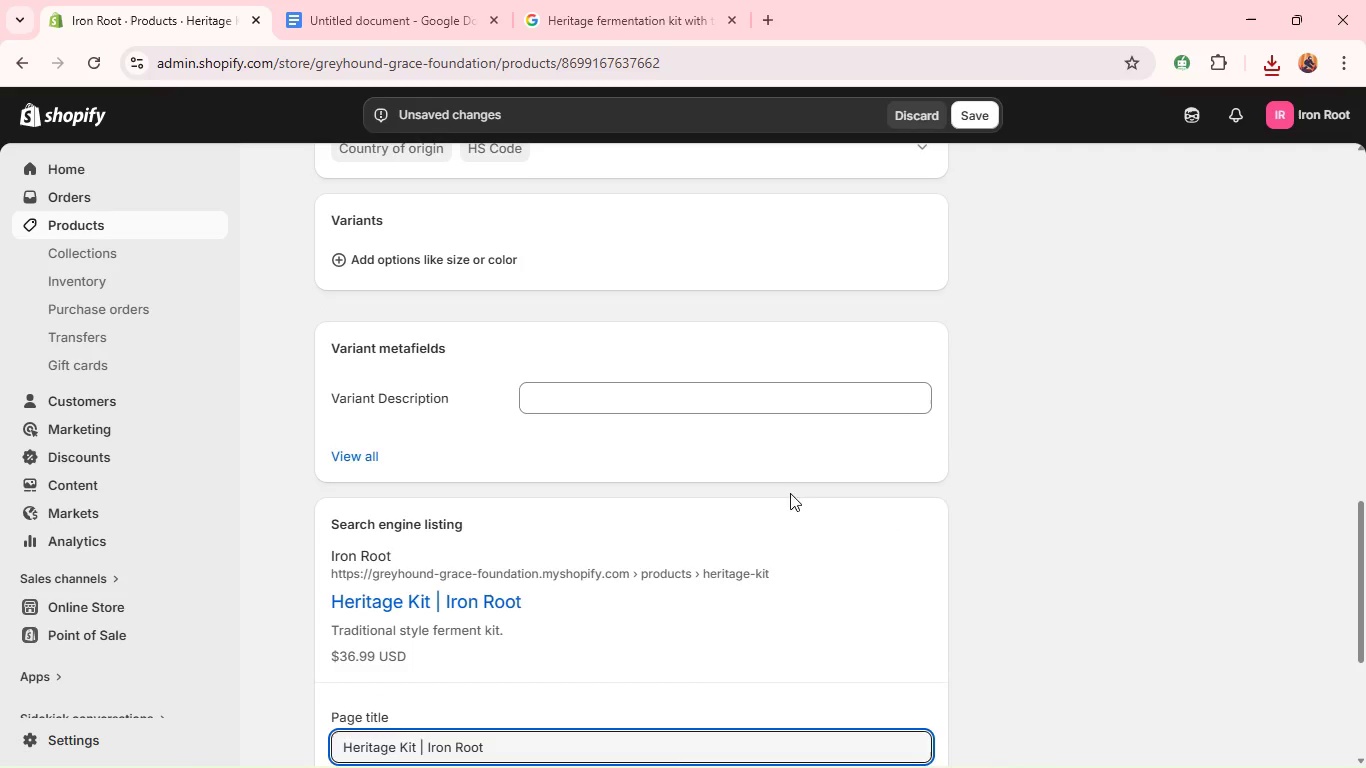 
scroll: coordinate [726, 490], scroll_direction: down, amount: 5.0
 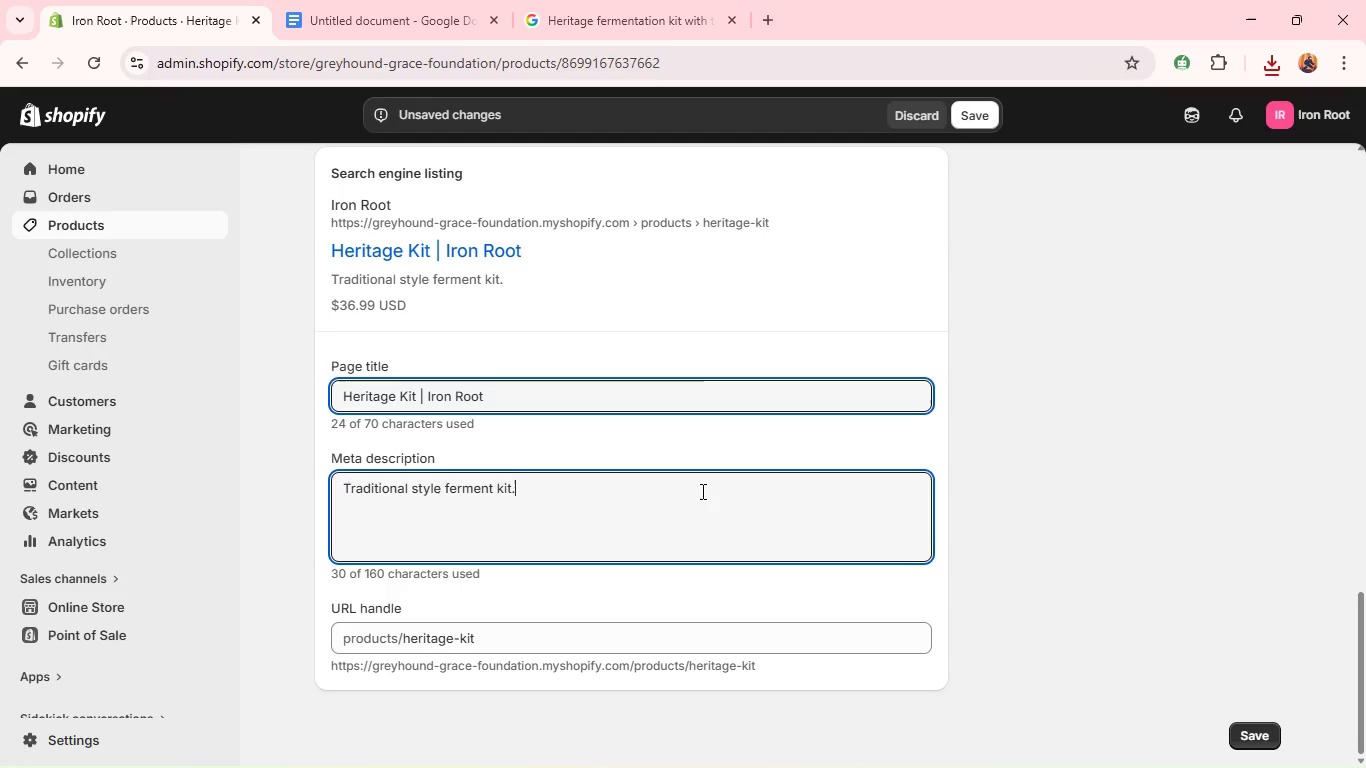 
double_click([701, 491])
 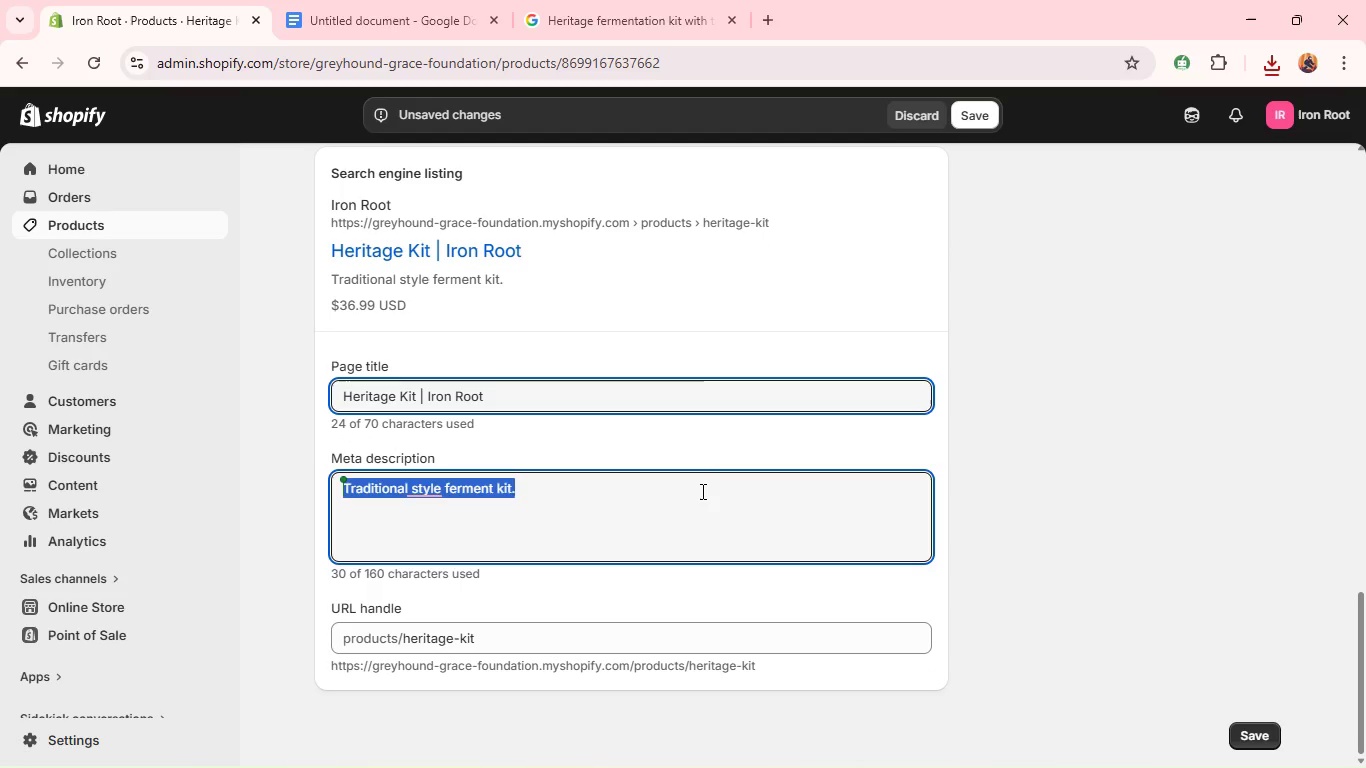 
triple_click([701, 491])
 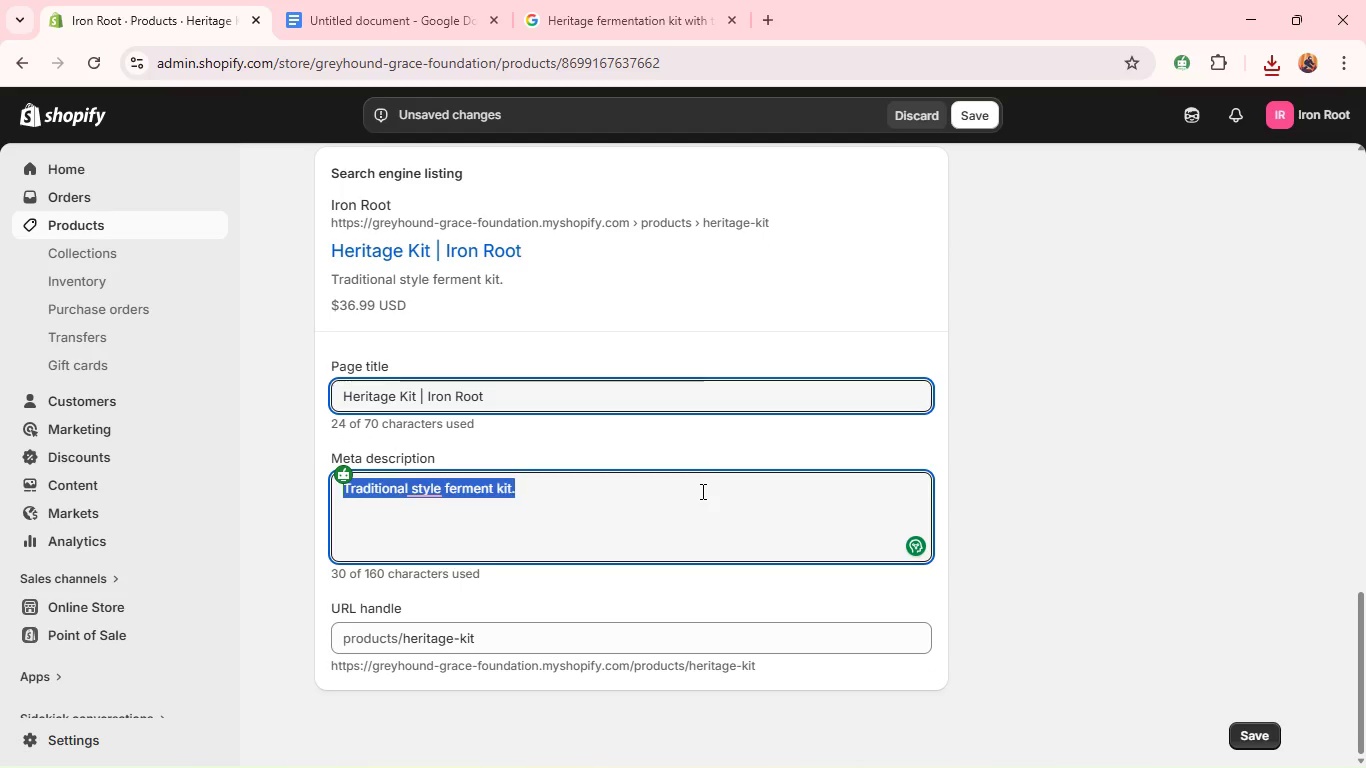 
type(h)
key(Backspace)
type(Heritage fermenation kit inspired by traditional preservation methods.)
 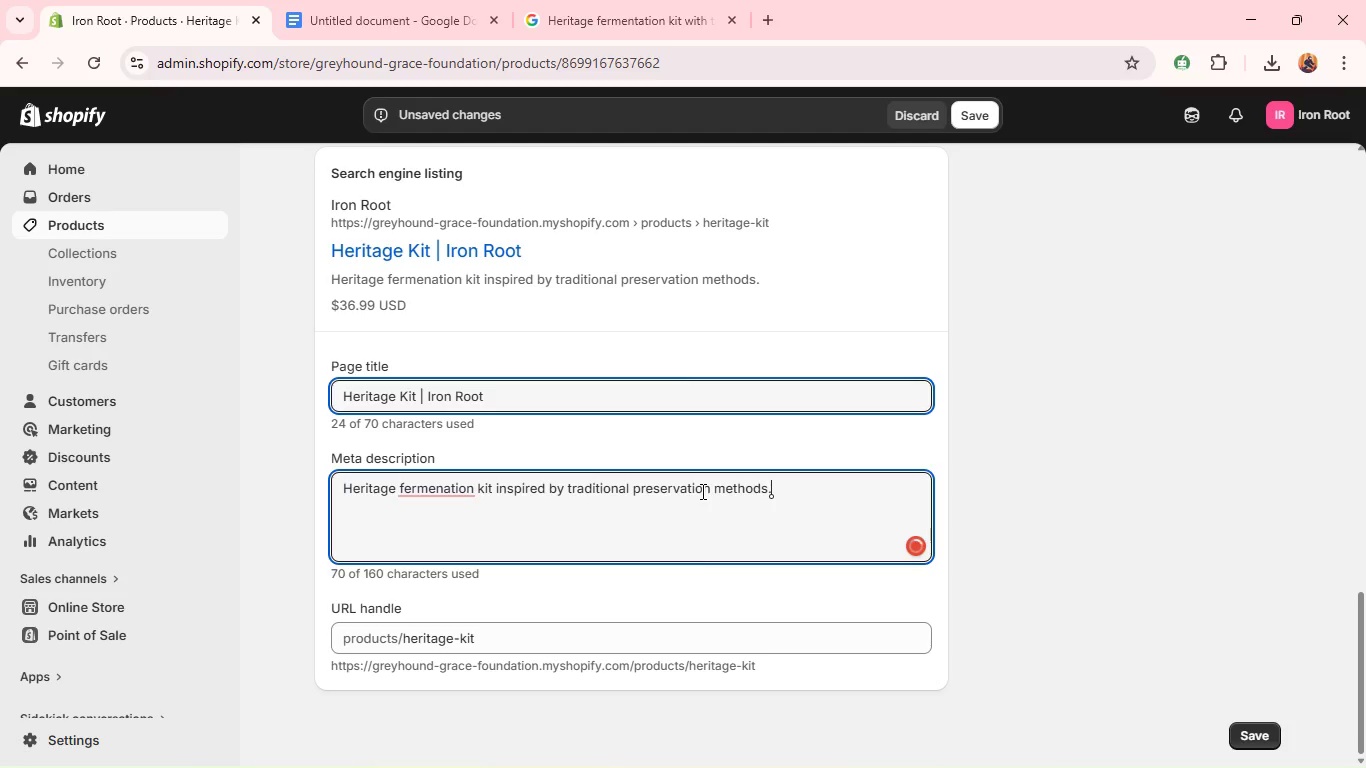 
left_click([452, 534])
 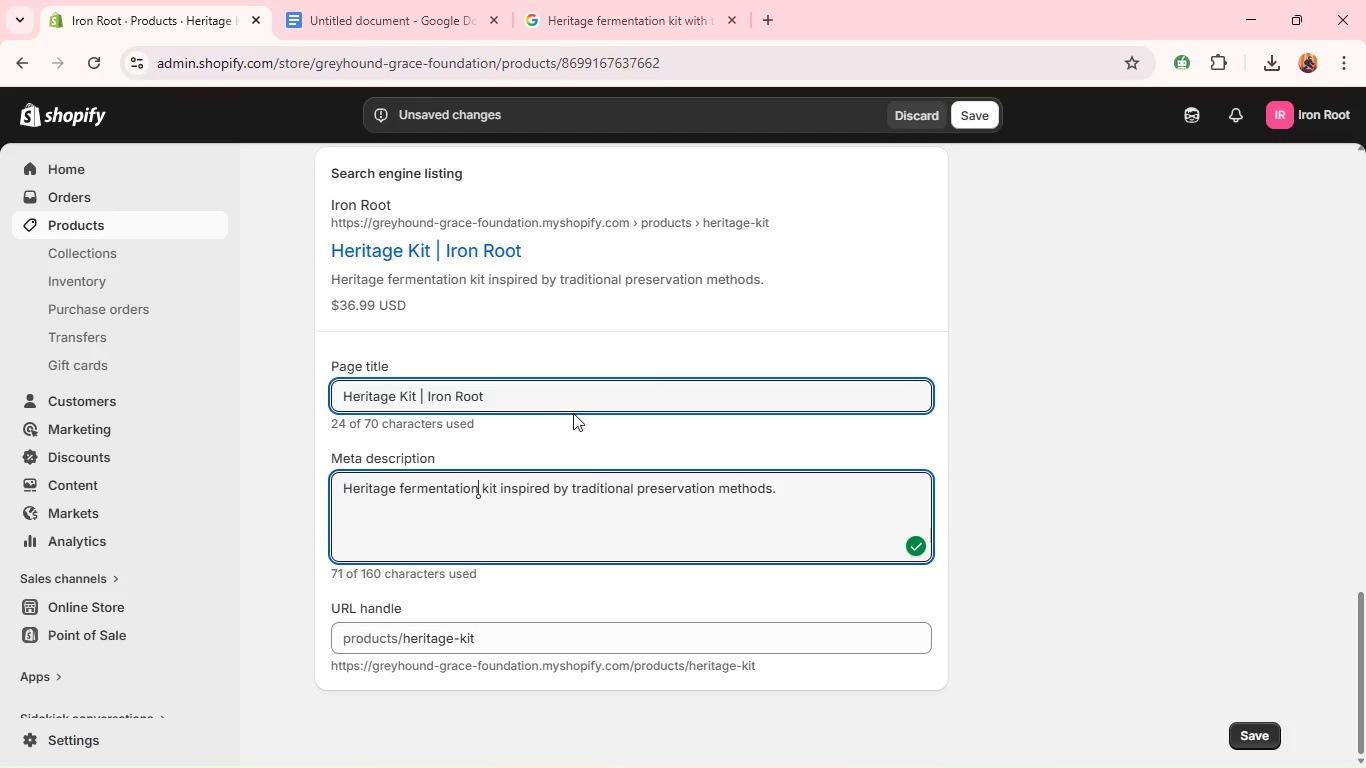 
wait(5.06)
 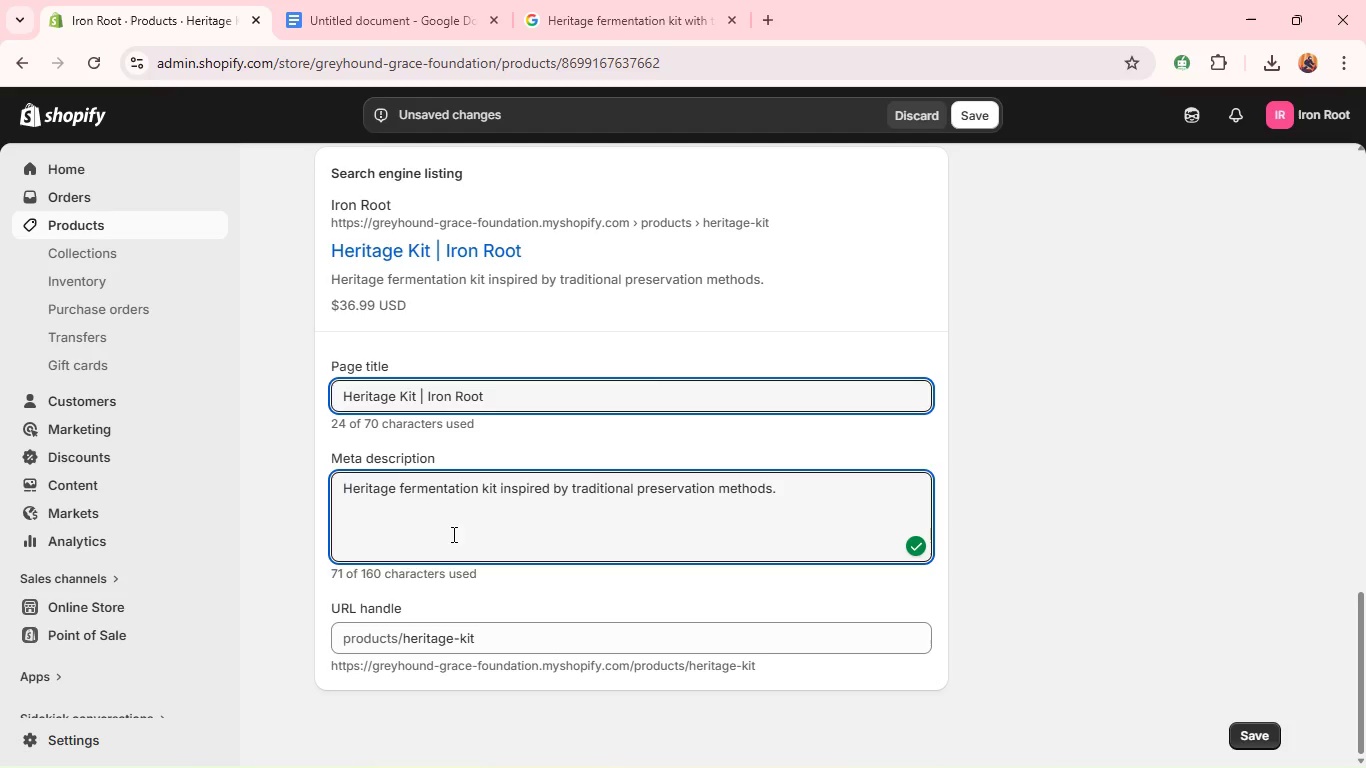 
scroll: coordinate [850, 339], scroll_direction: up, amount: 12.0
 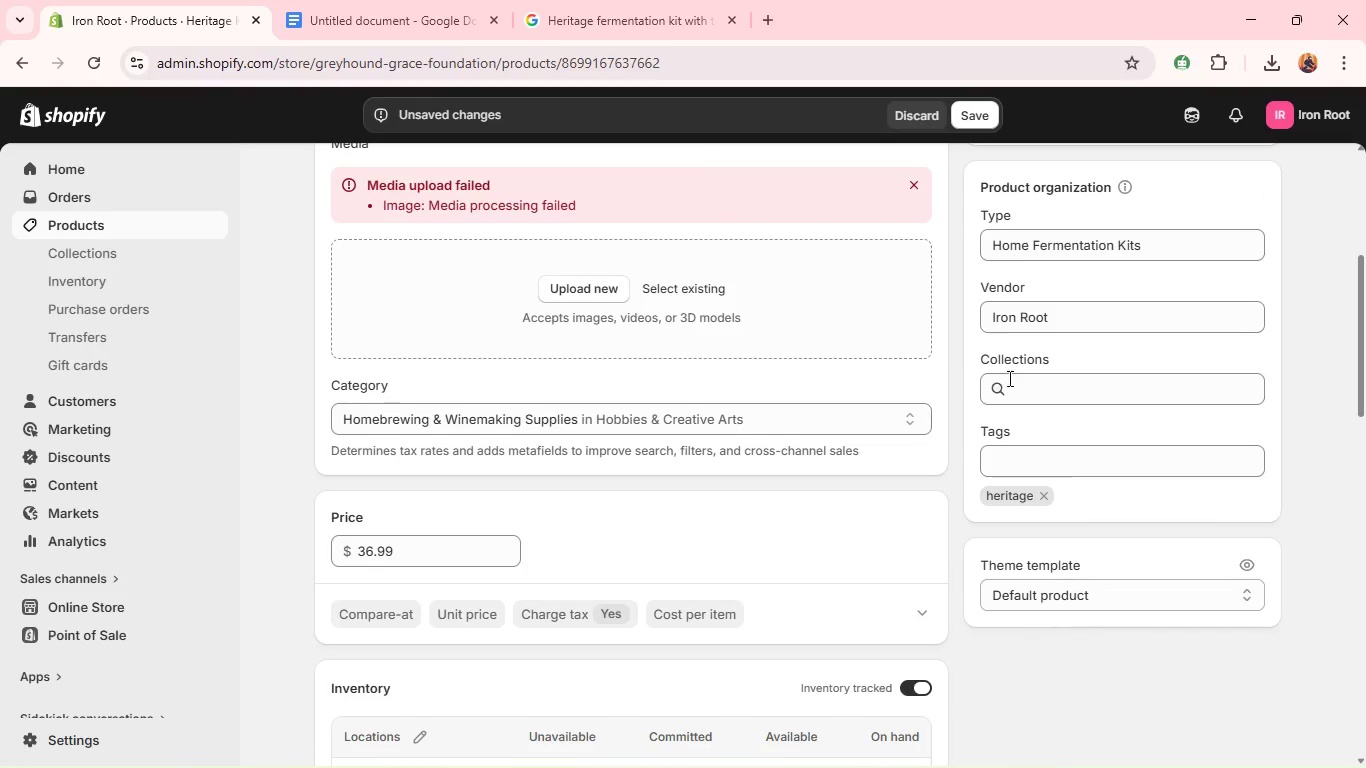 
left_click([1028, 378])
 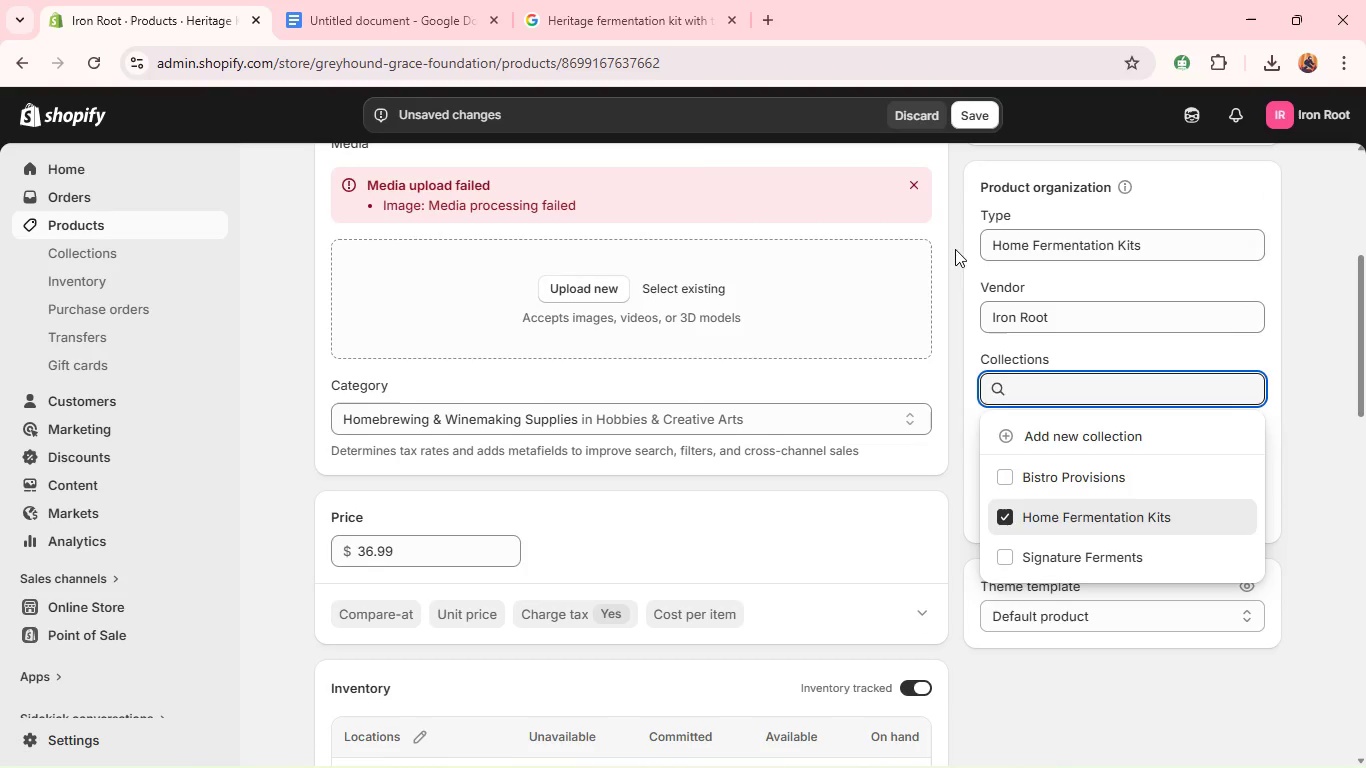 
left_click([966, 111])
 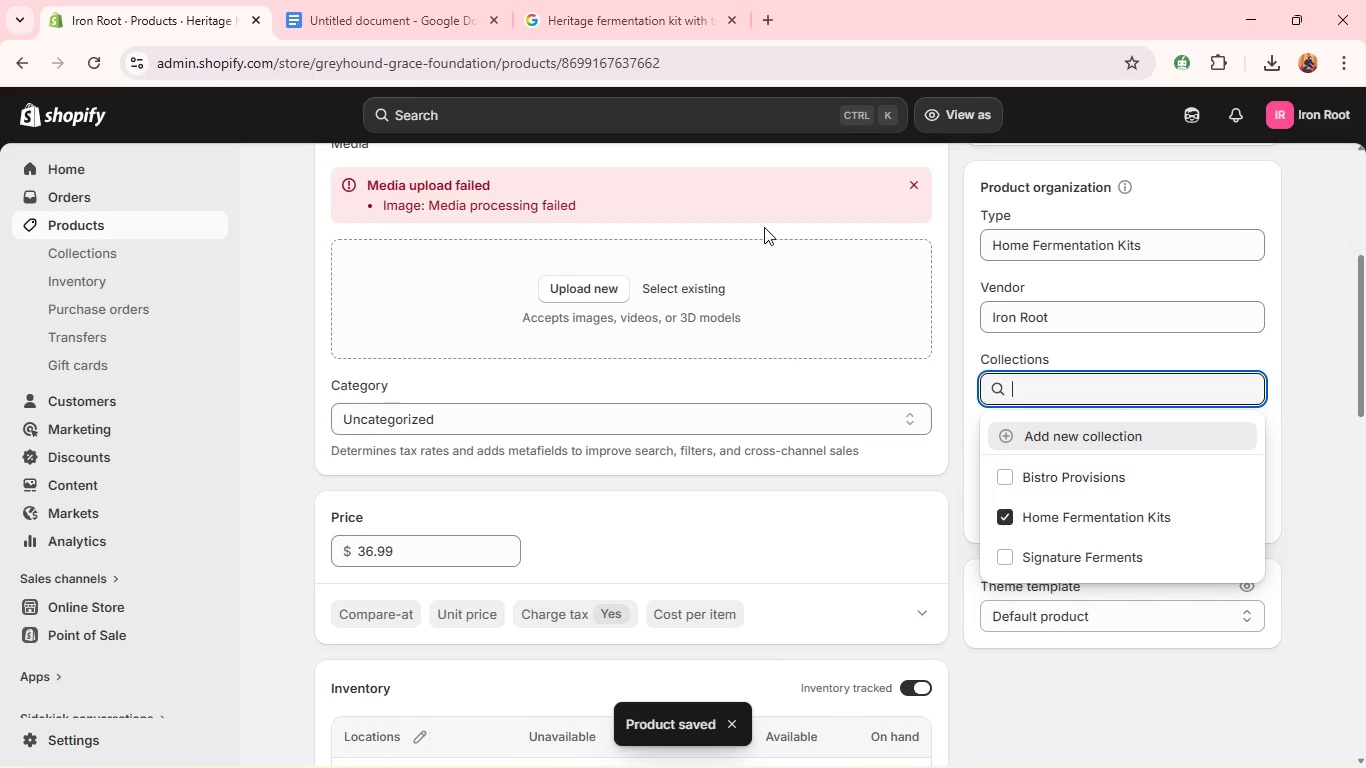 
wait(7.45)
 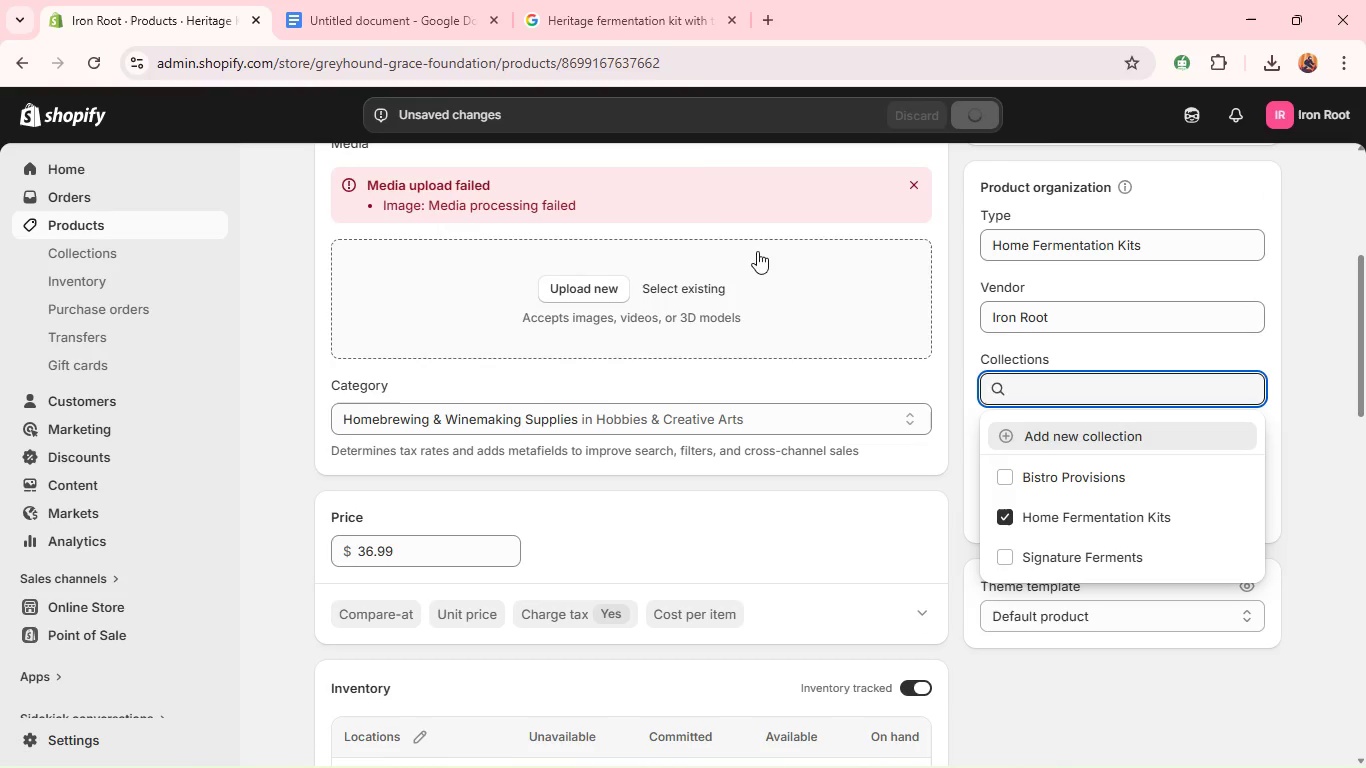 
left_click([107, 227])
 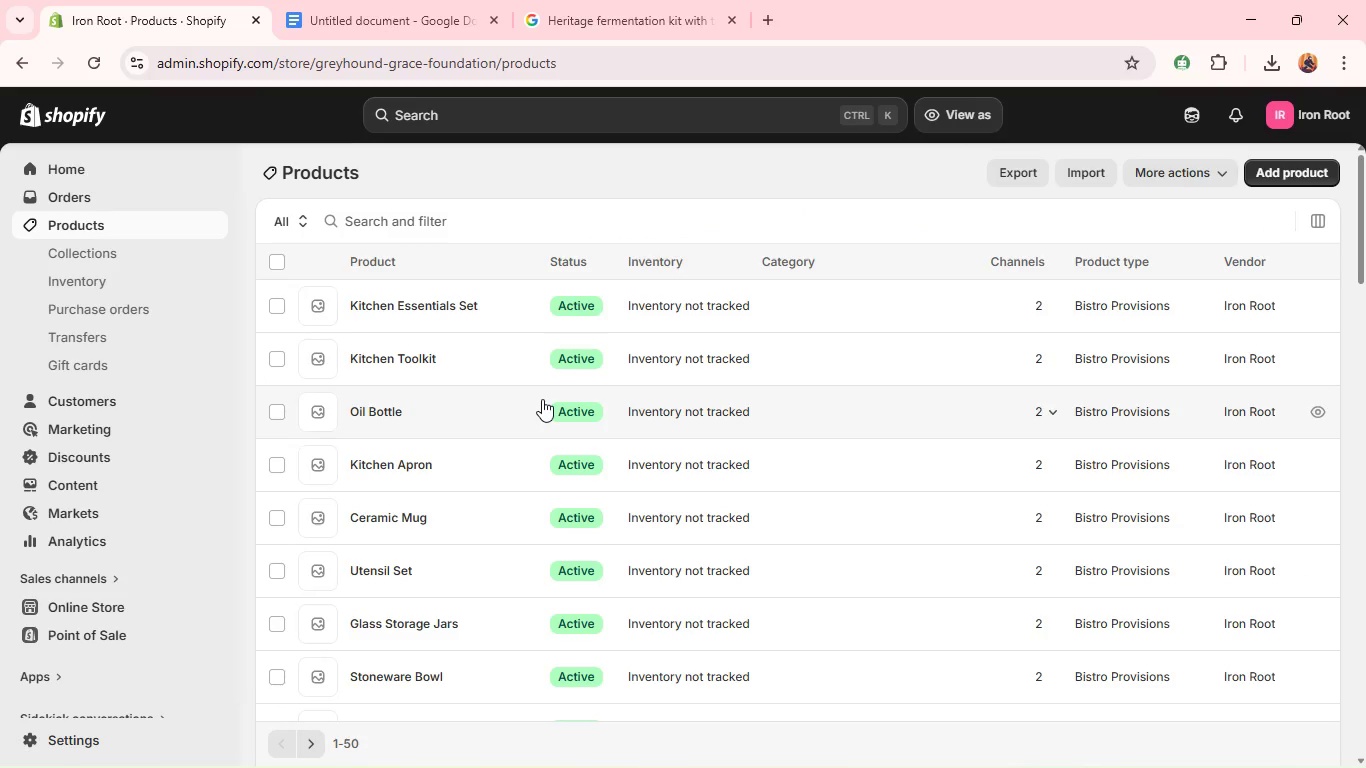 
wait(7.39)
 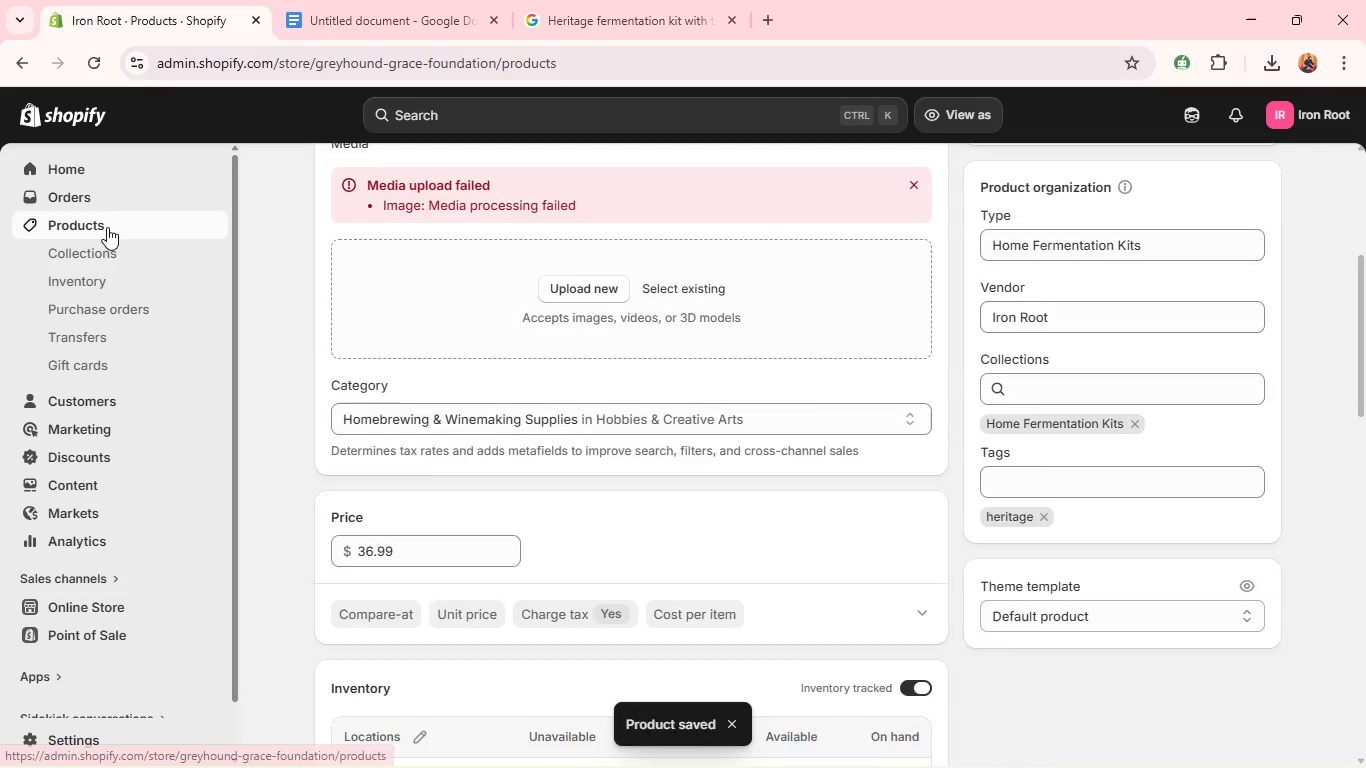 
scroll: coordinate [542, 399], scroll_direction: down, amount: 5.0
 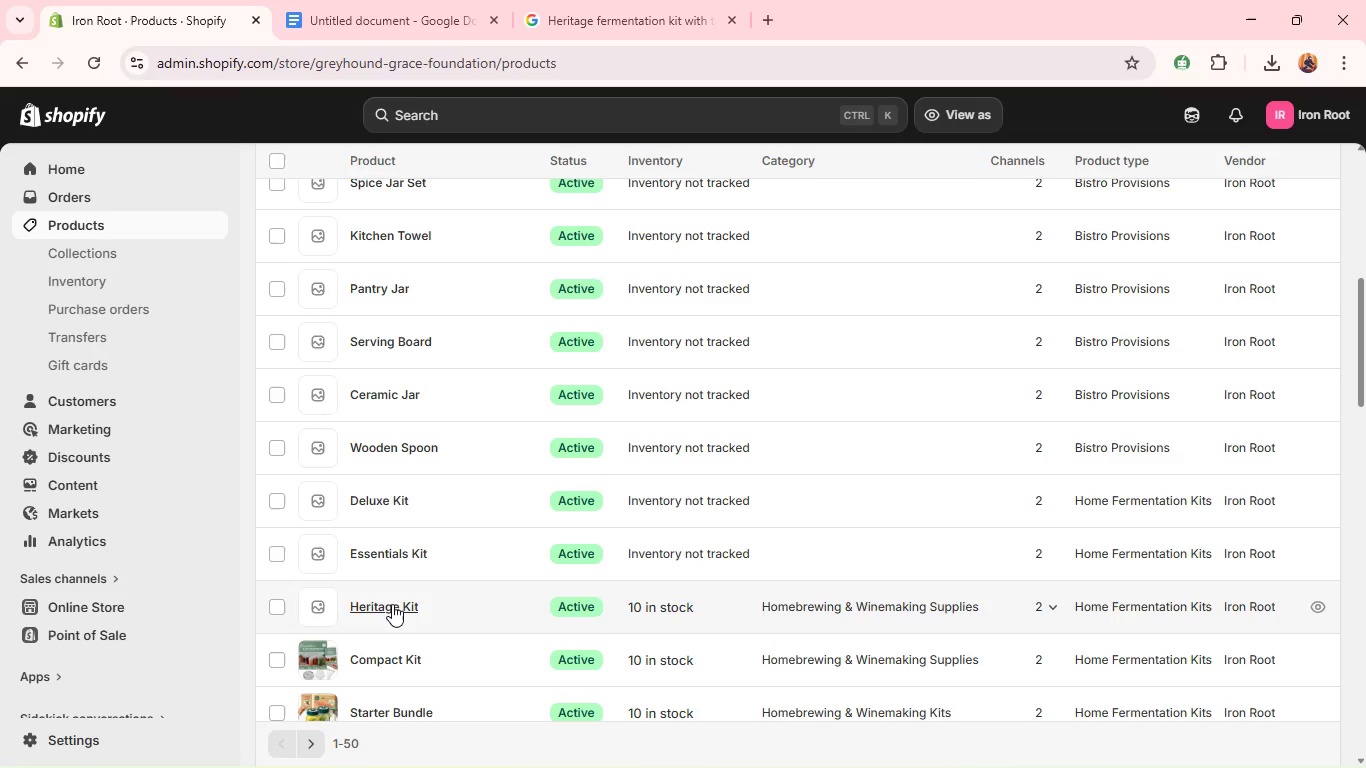 
left_click([393, 605])
 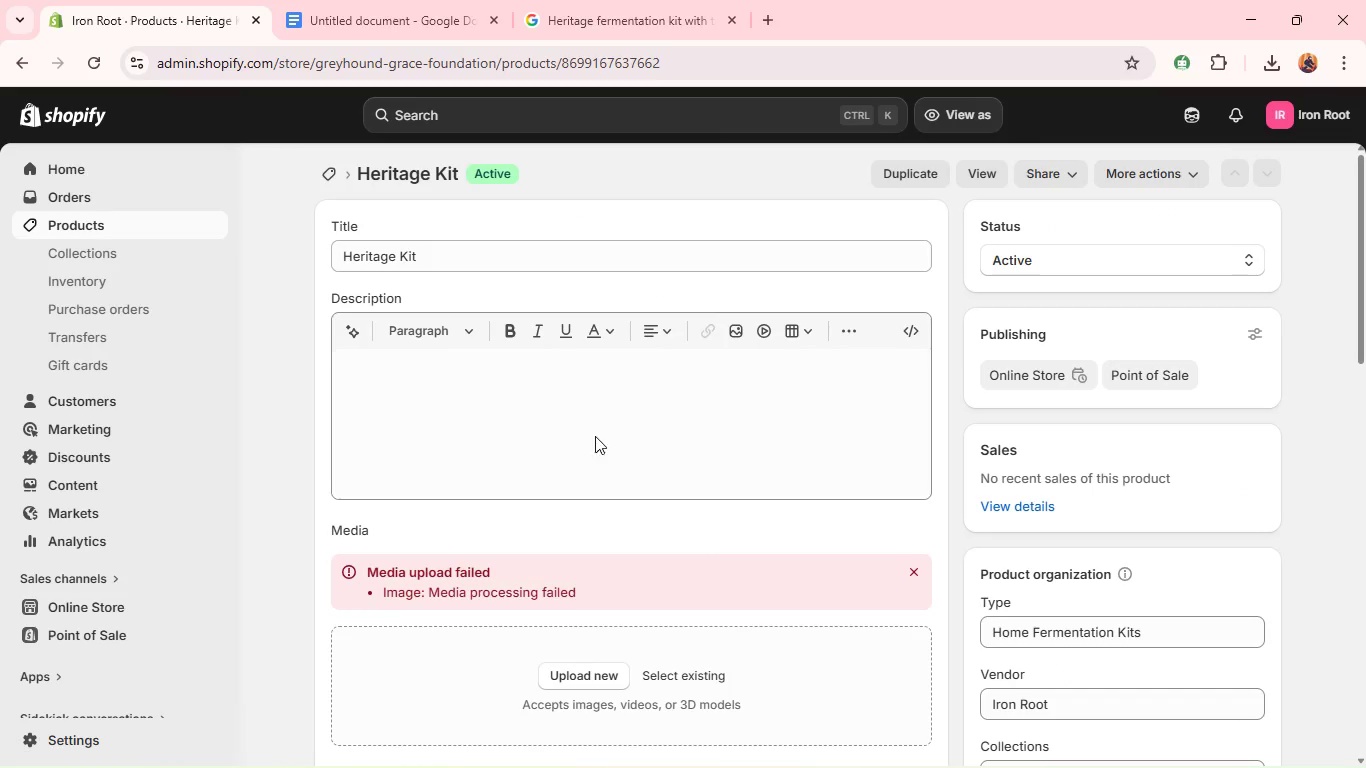 
wait(5.12)
 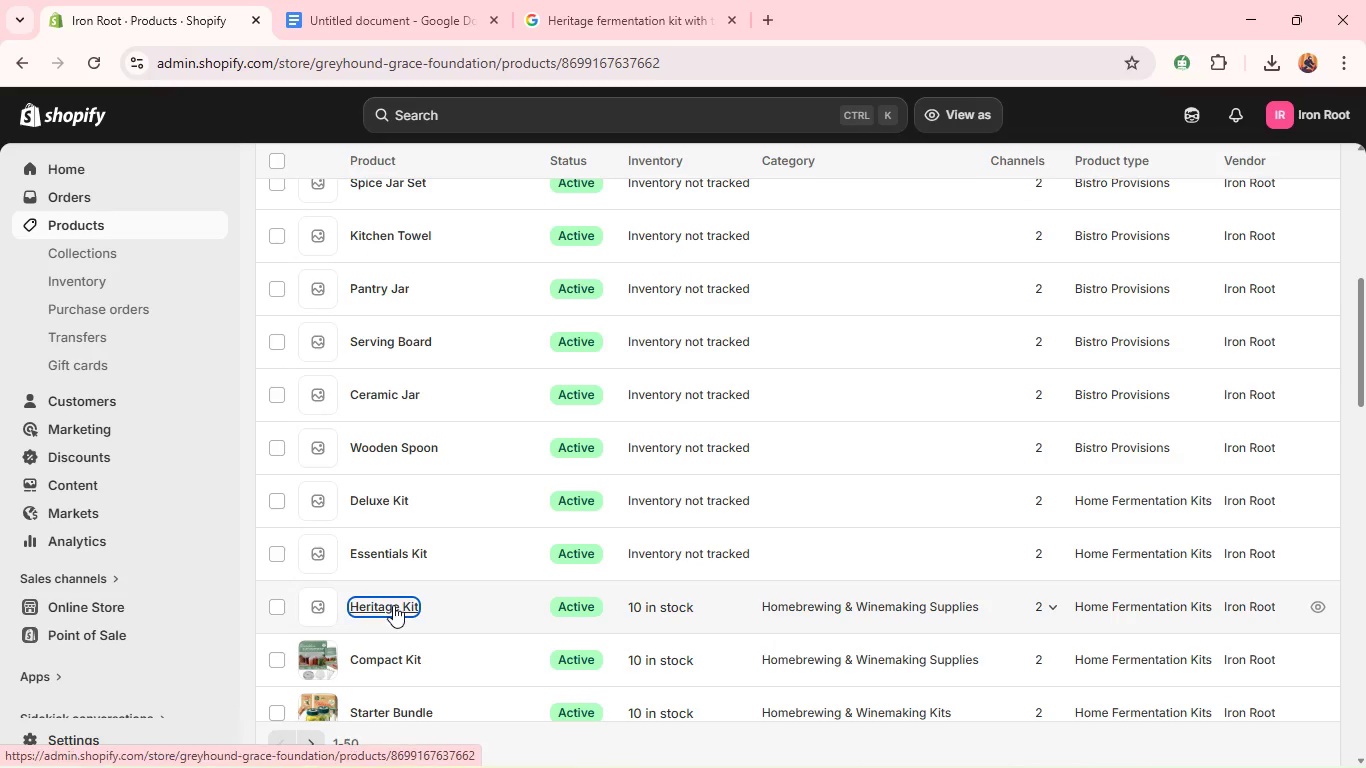 
left_click([581, 668])
 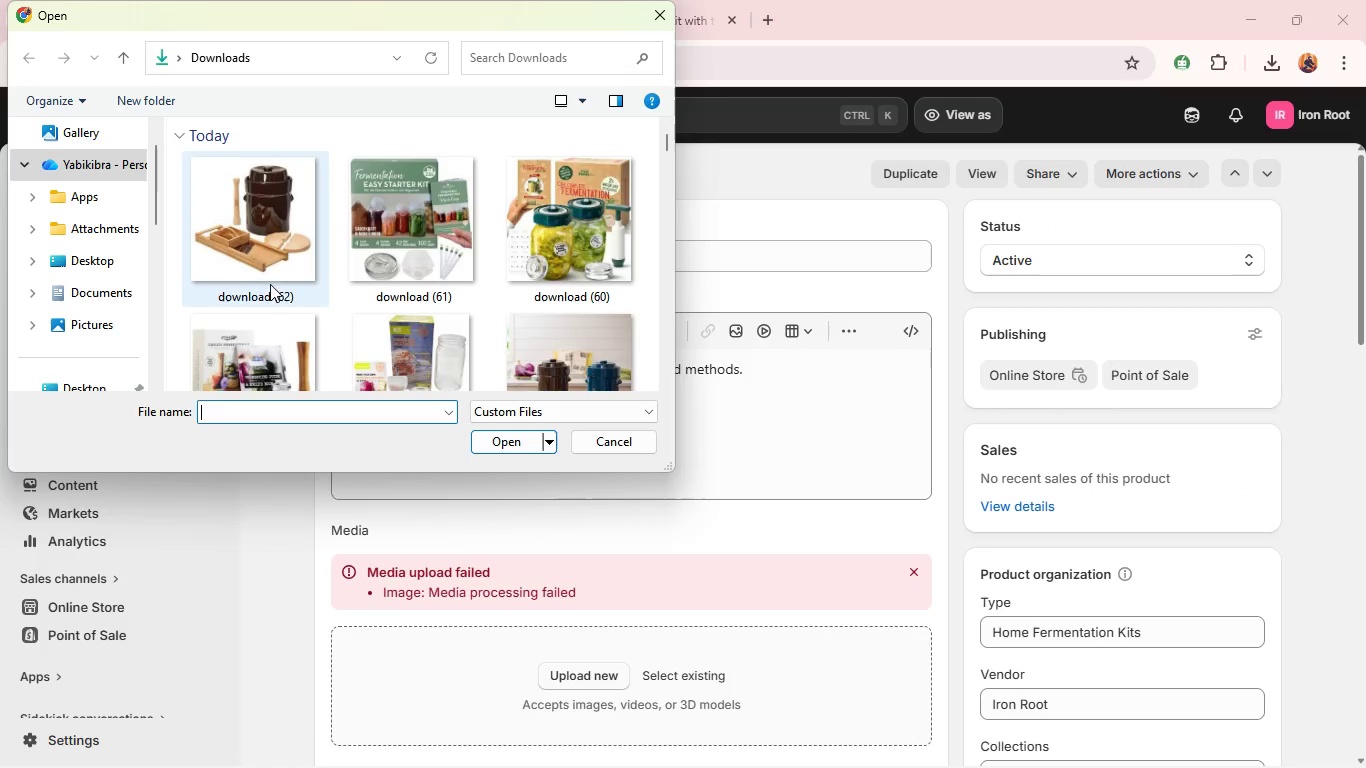 
left_click([263, 250])
 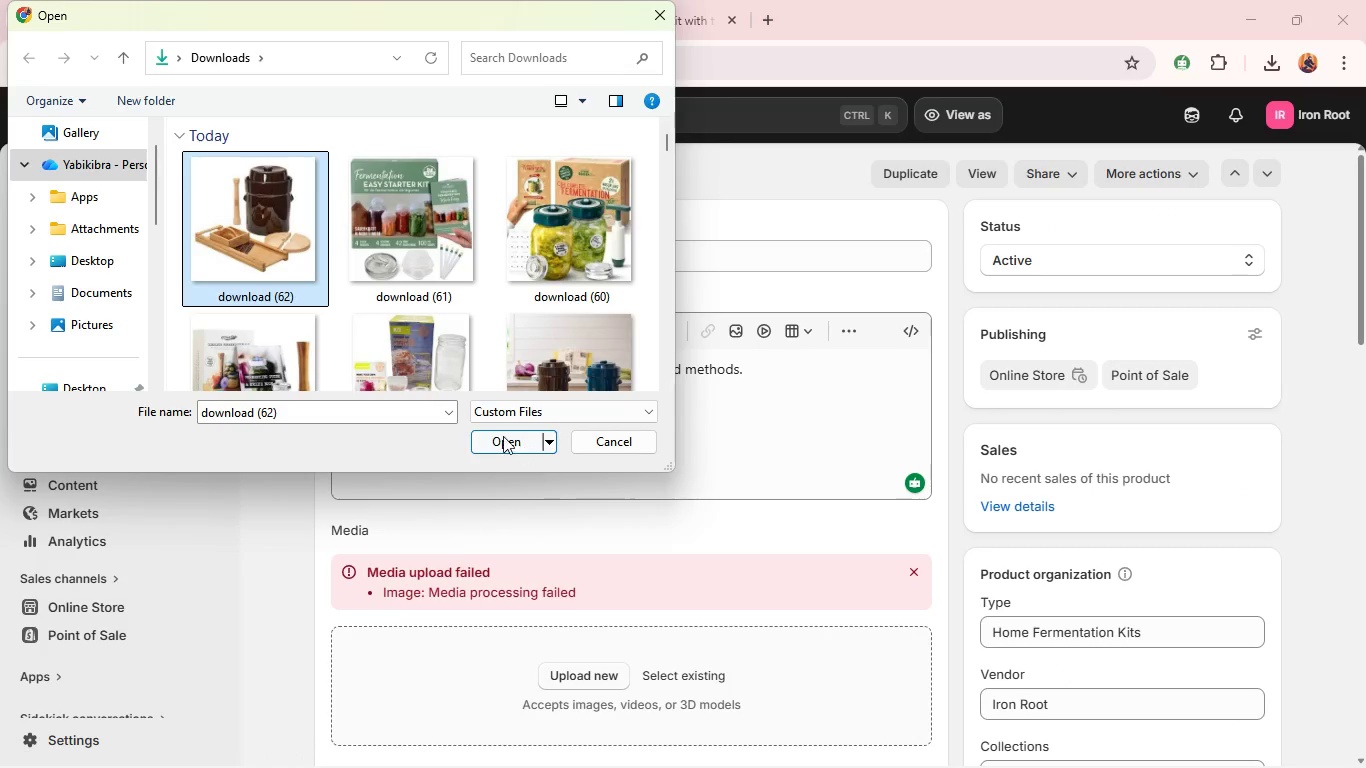 
left_click([503, 436])
 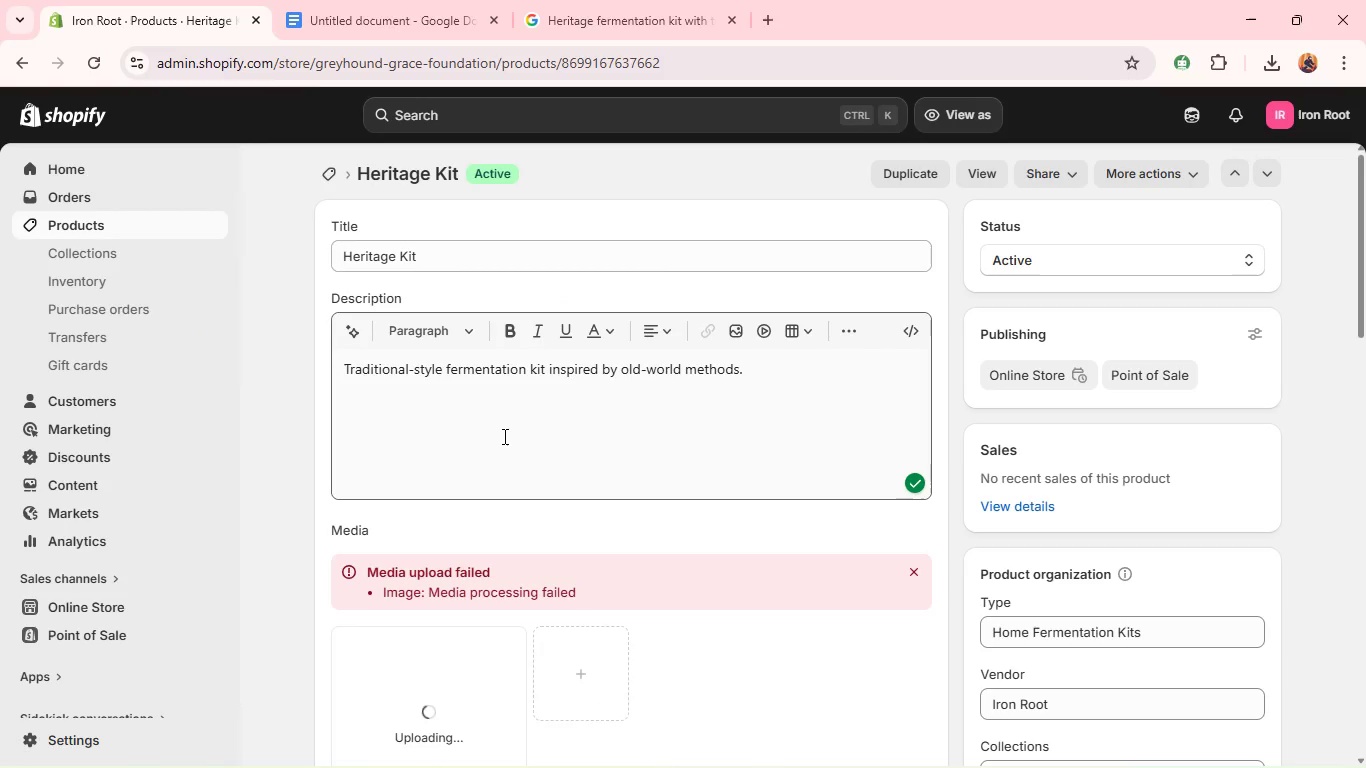 
scroll: coordinate [503, 436], scroll_direction: down, amount: 6.0
 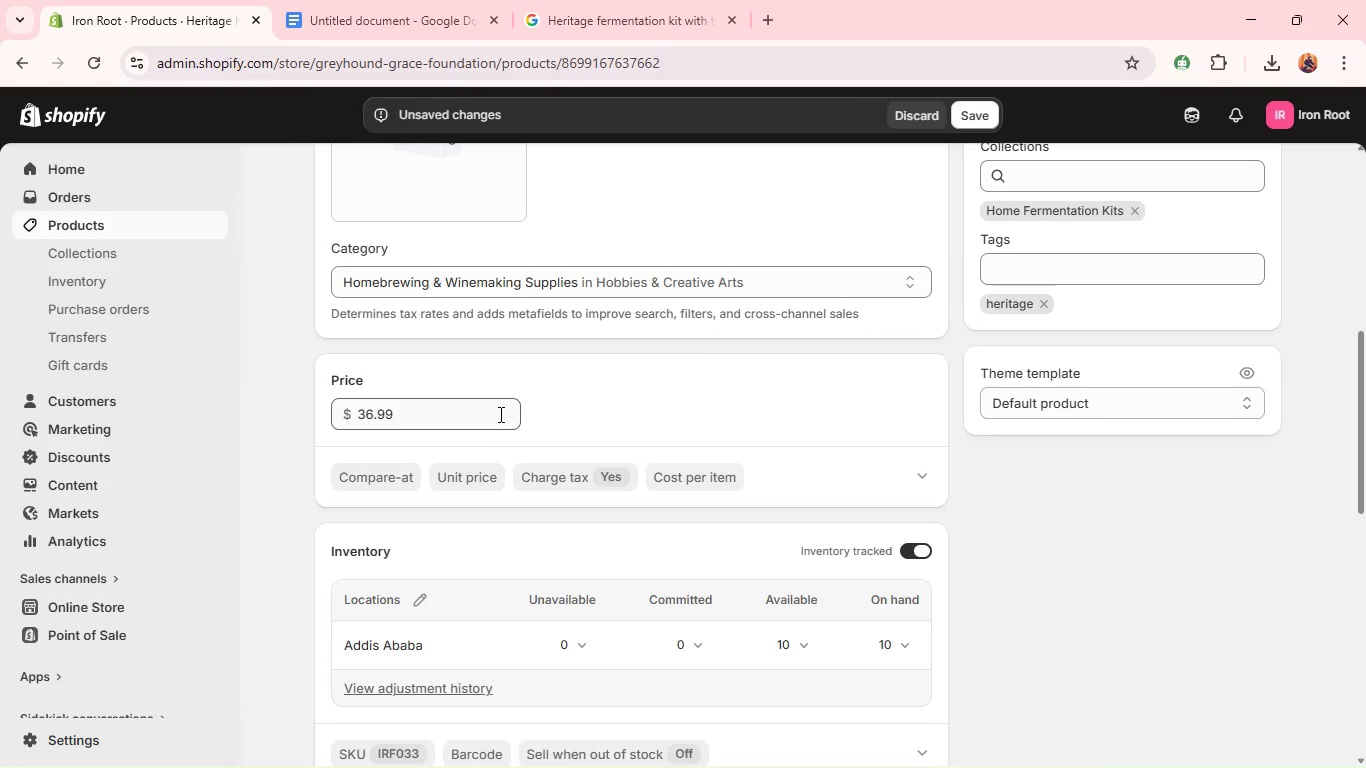 
scroll: coordinate [498, 411], scroll_direction: up, amount: 1.0
 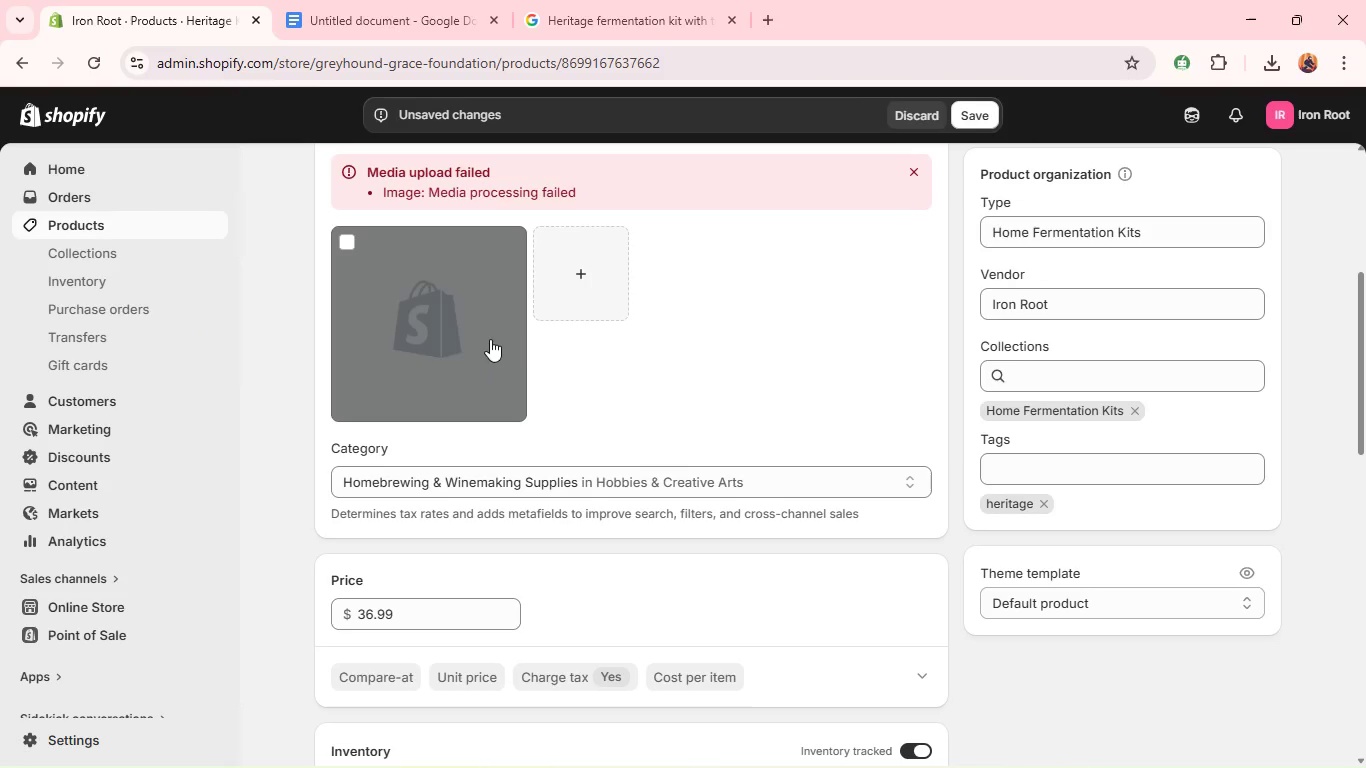 
left_click([490, 337])
 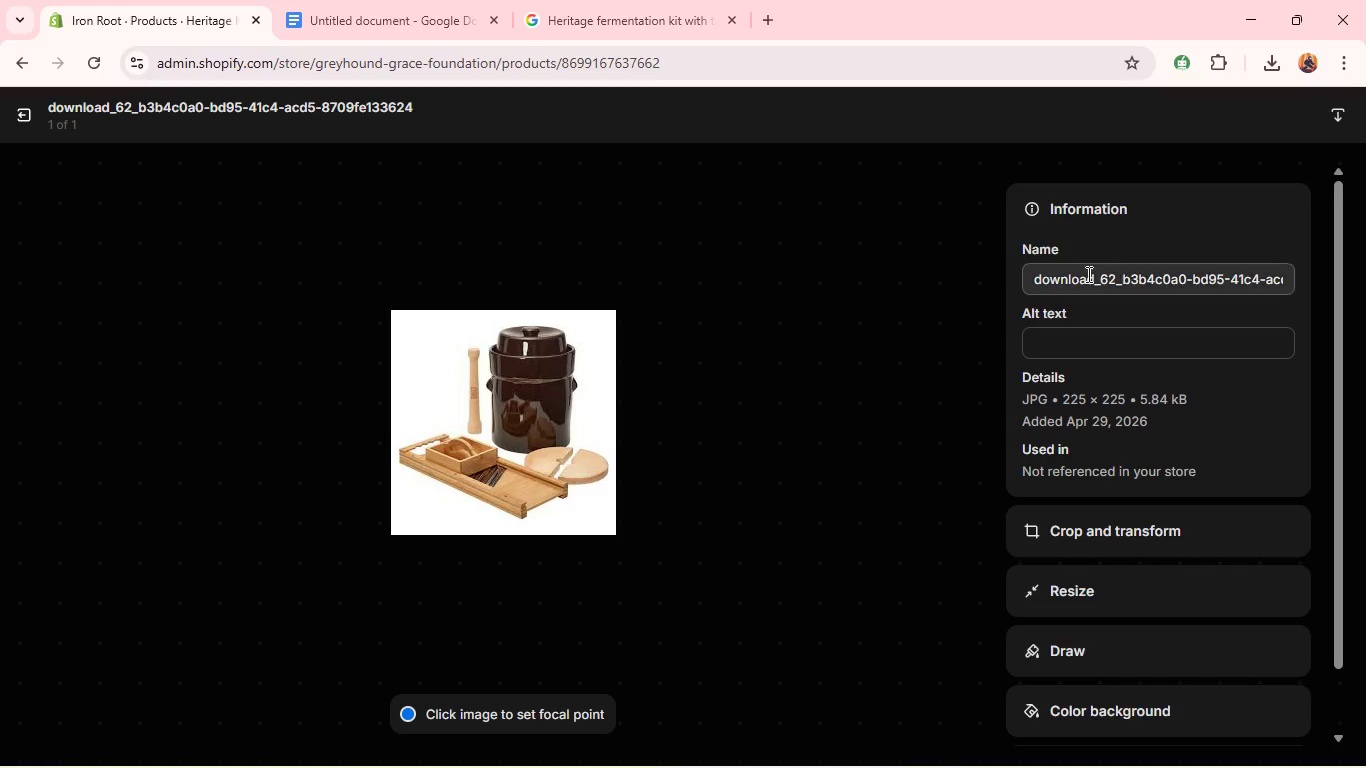 
left_click([1094, 341])
 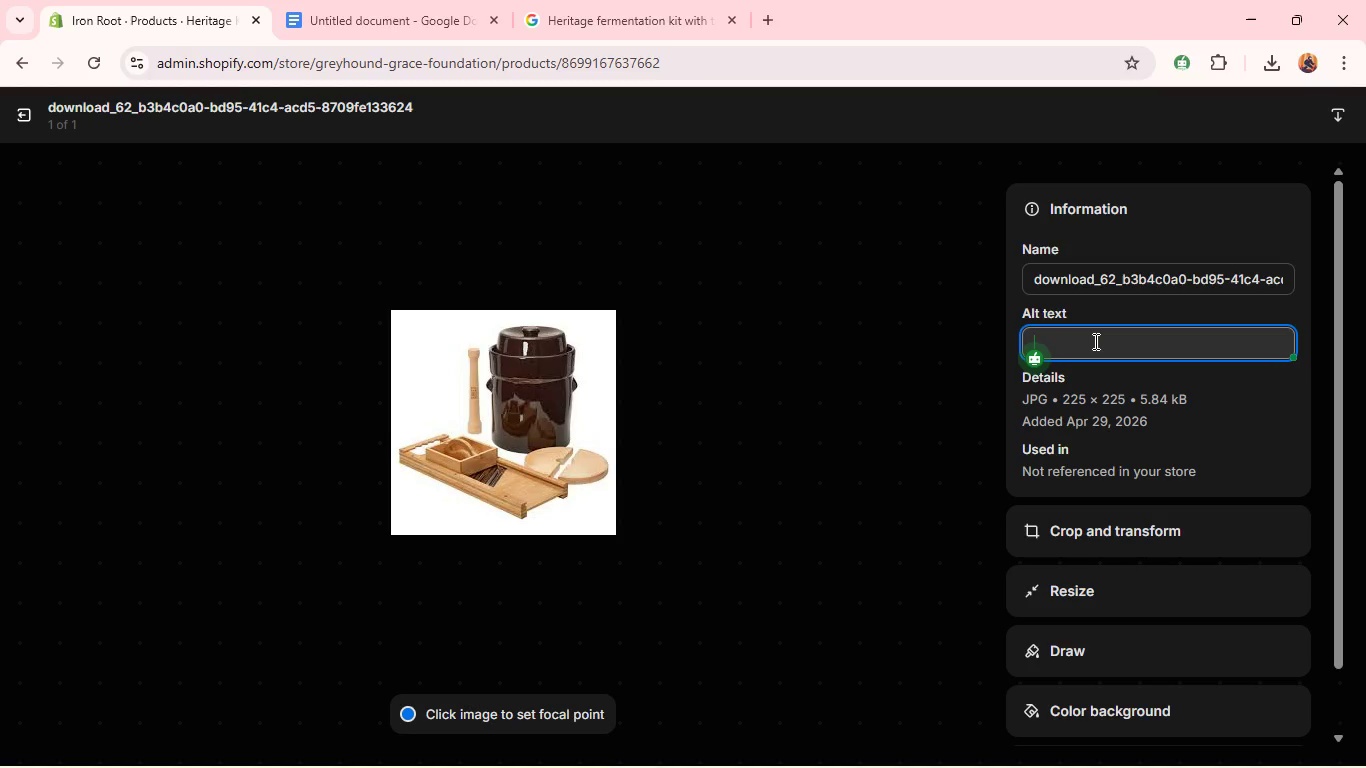 
type(Heritage fermentstion kit with traditiom)
key(Backspace)
type(nal rustic tools)
 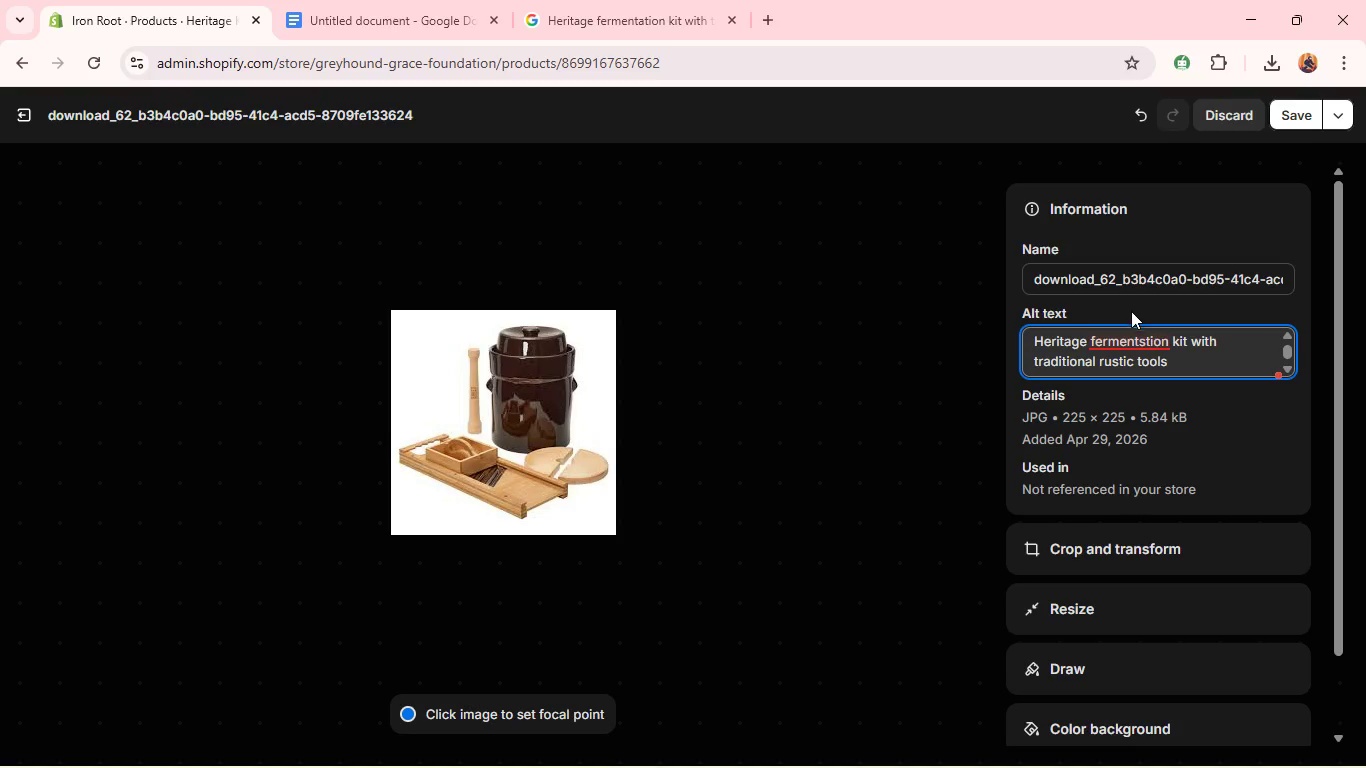 
left_click([1139, 342])
 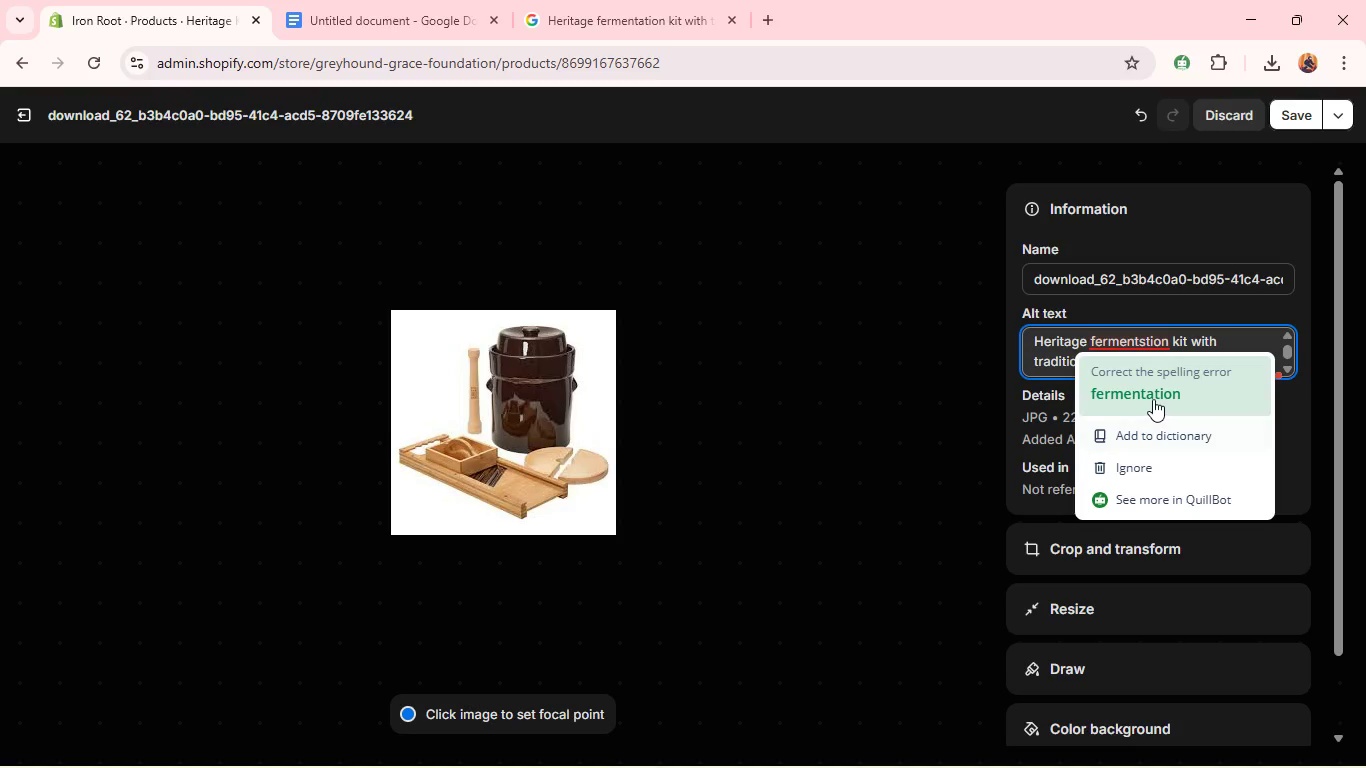 
left_click([1153, 399])
 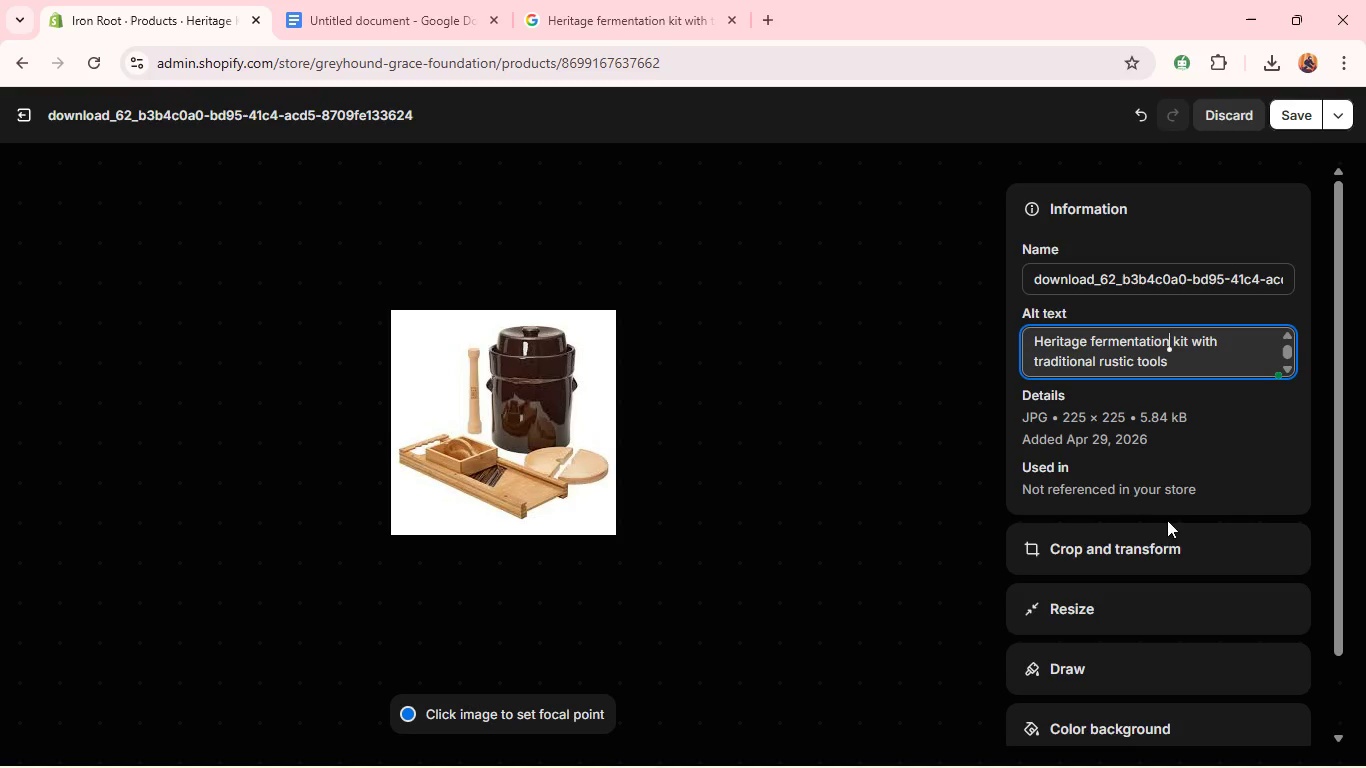 
left_click([1154, 534])
 